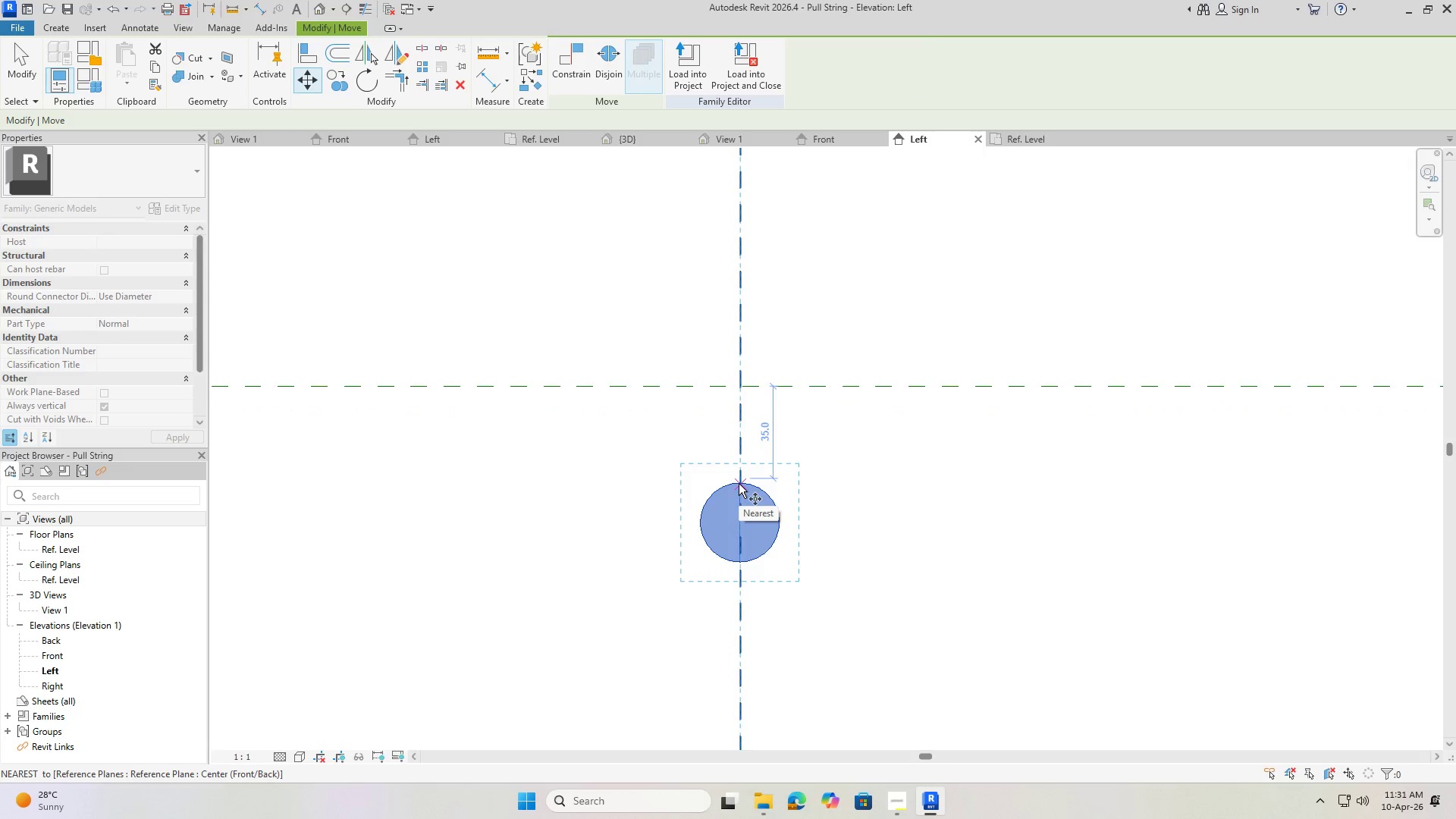 
left_click([739, 484])
 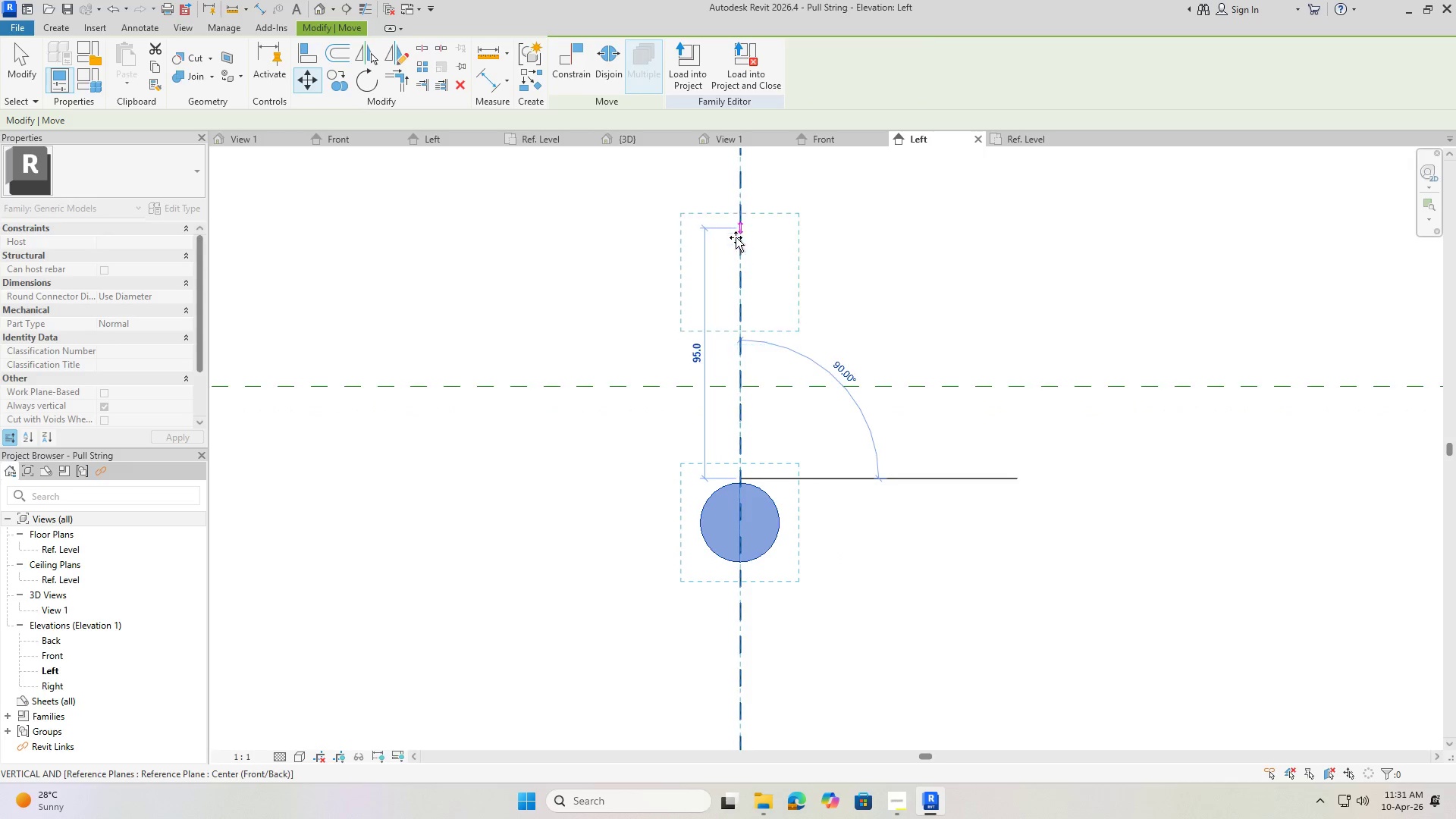 
scroll: coordinate [683, 419], scroll_direction: down, amount: 2.0
 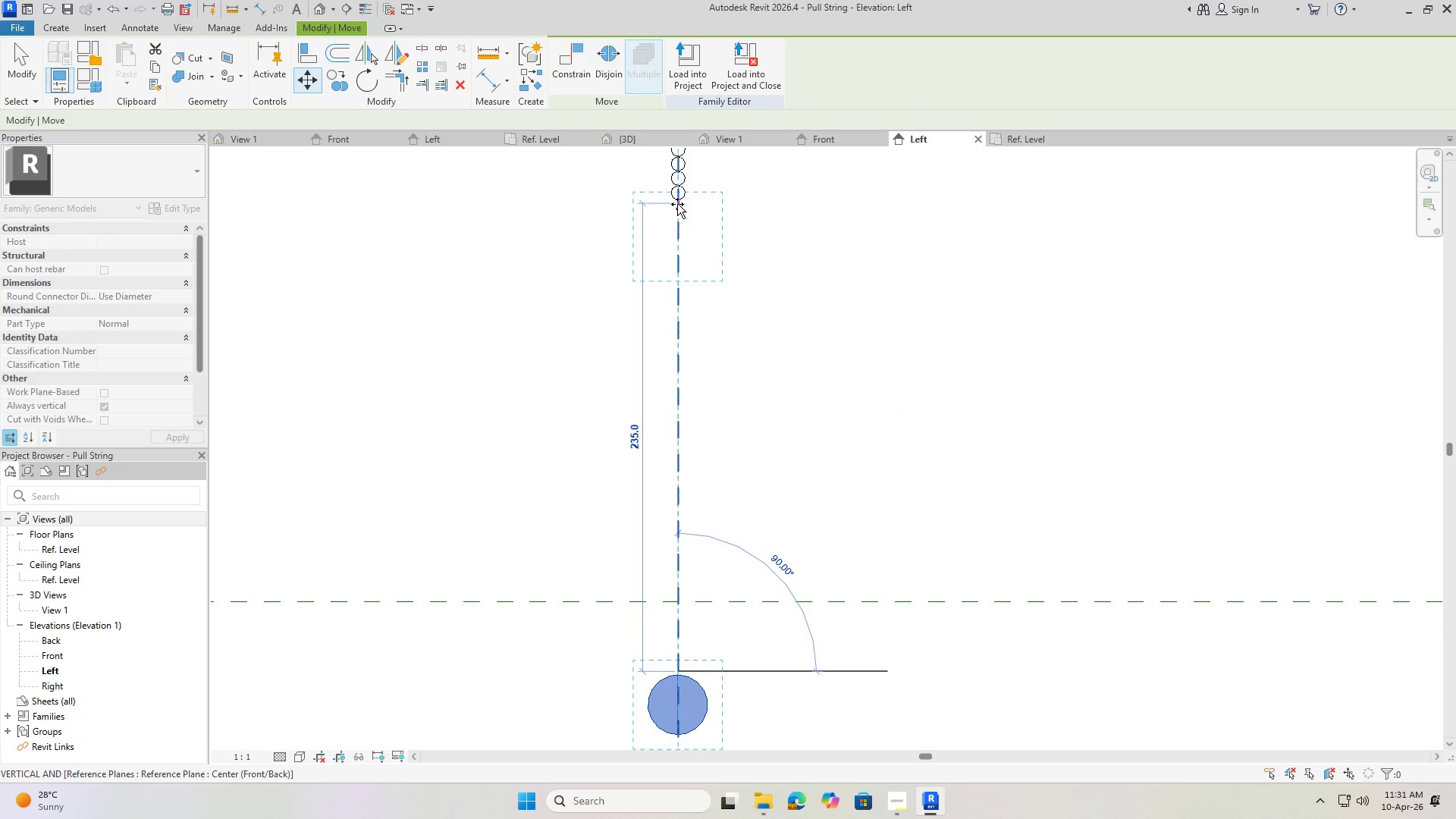 
left_click([677, 202])
 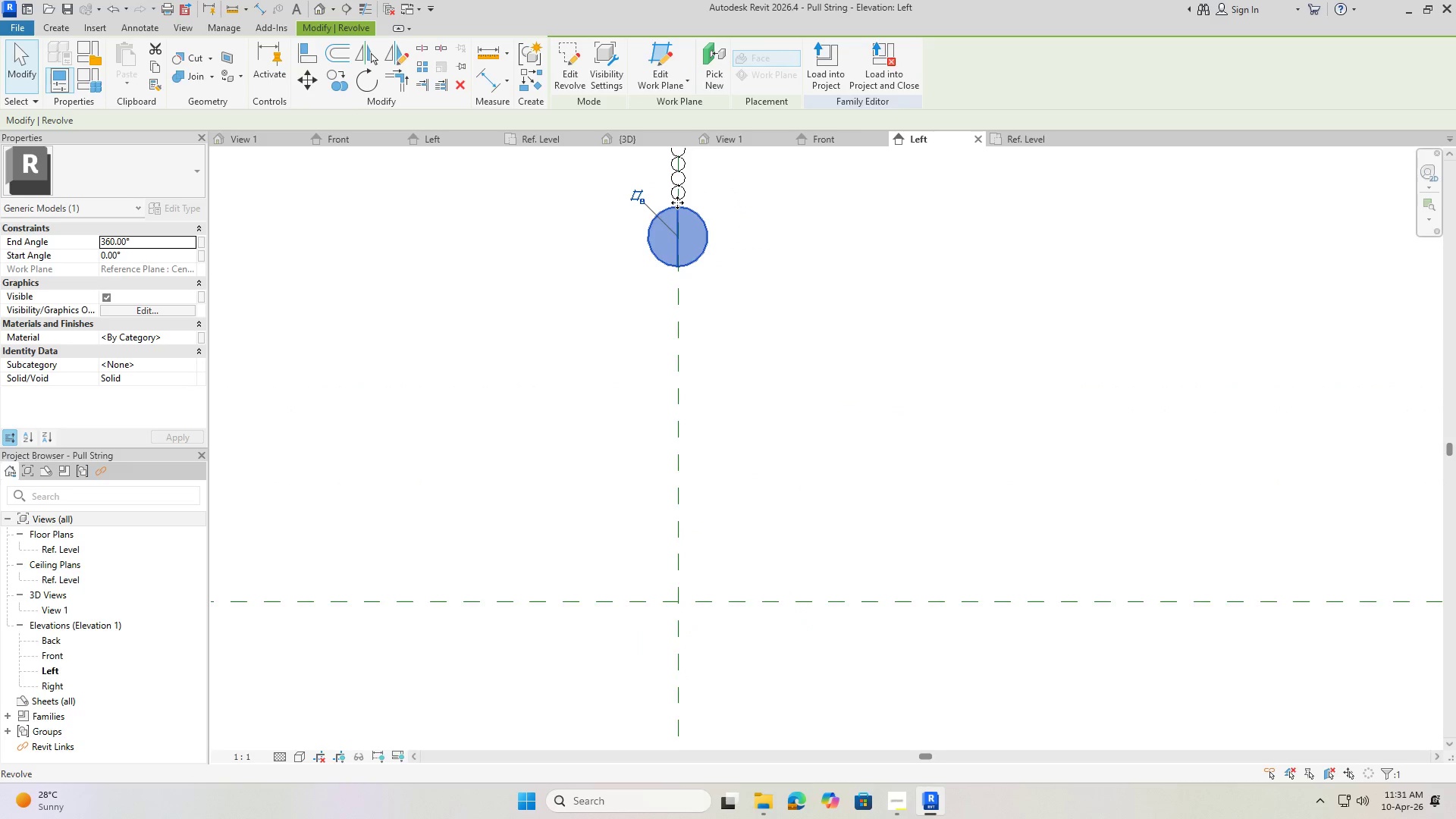 
scroll: coordinate [679, 204], scroll_direction: up, amount: 5.0
 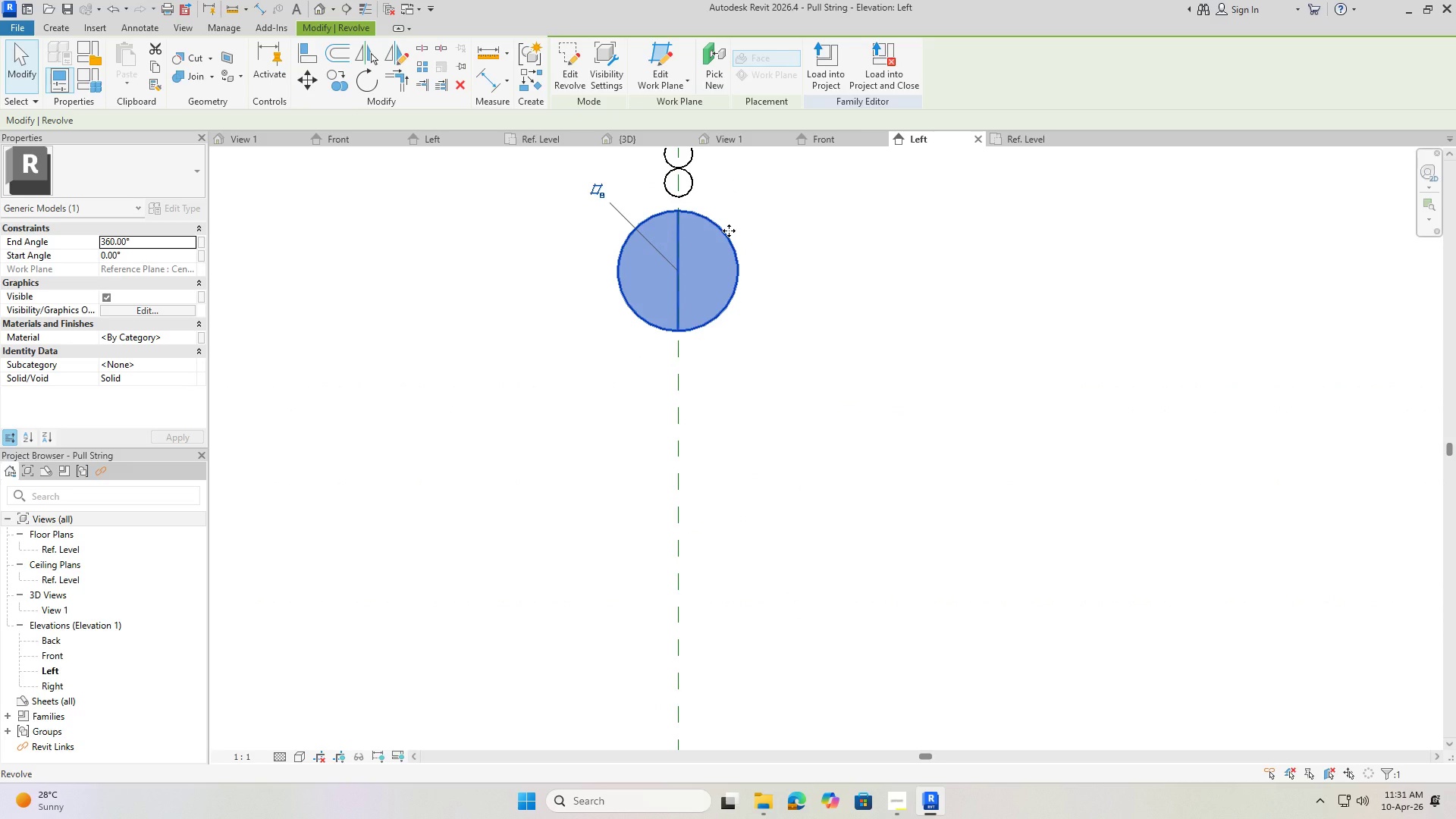 
key(ArrowUp)
 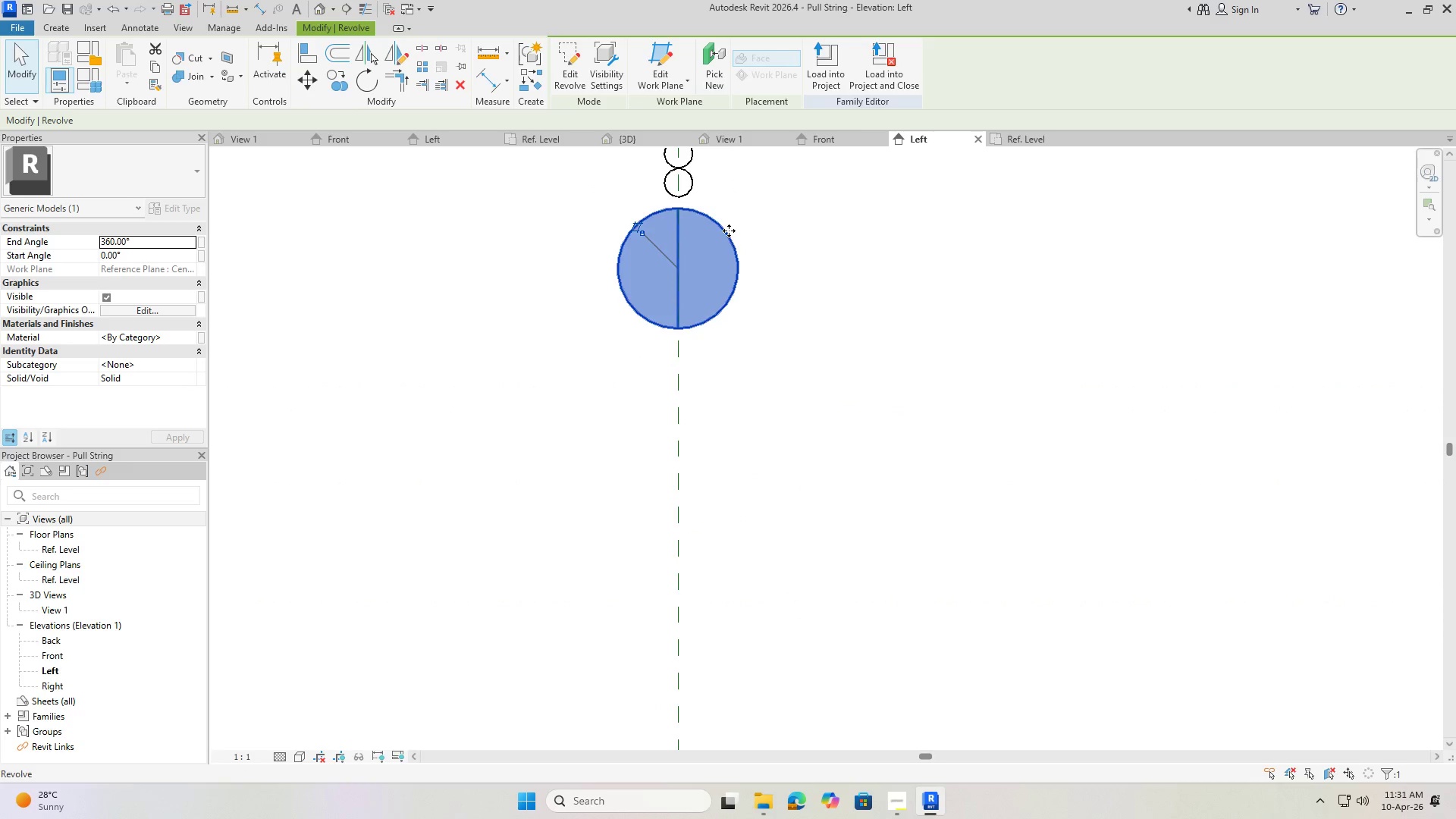 
key(ArrowUp)
 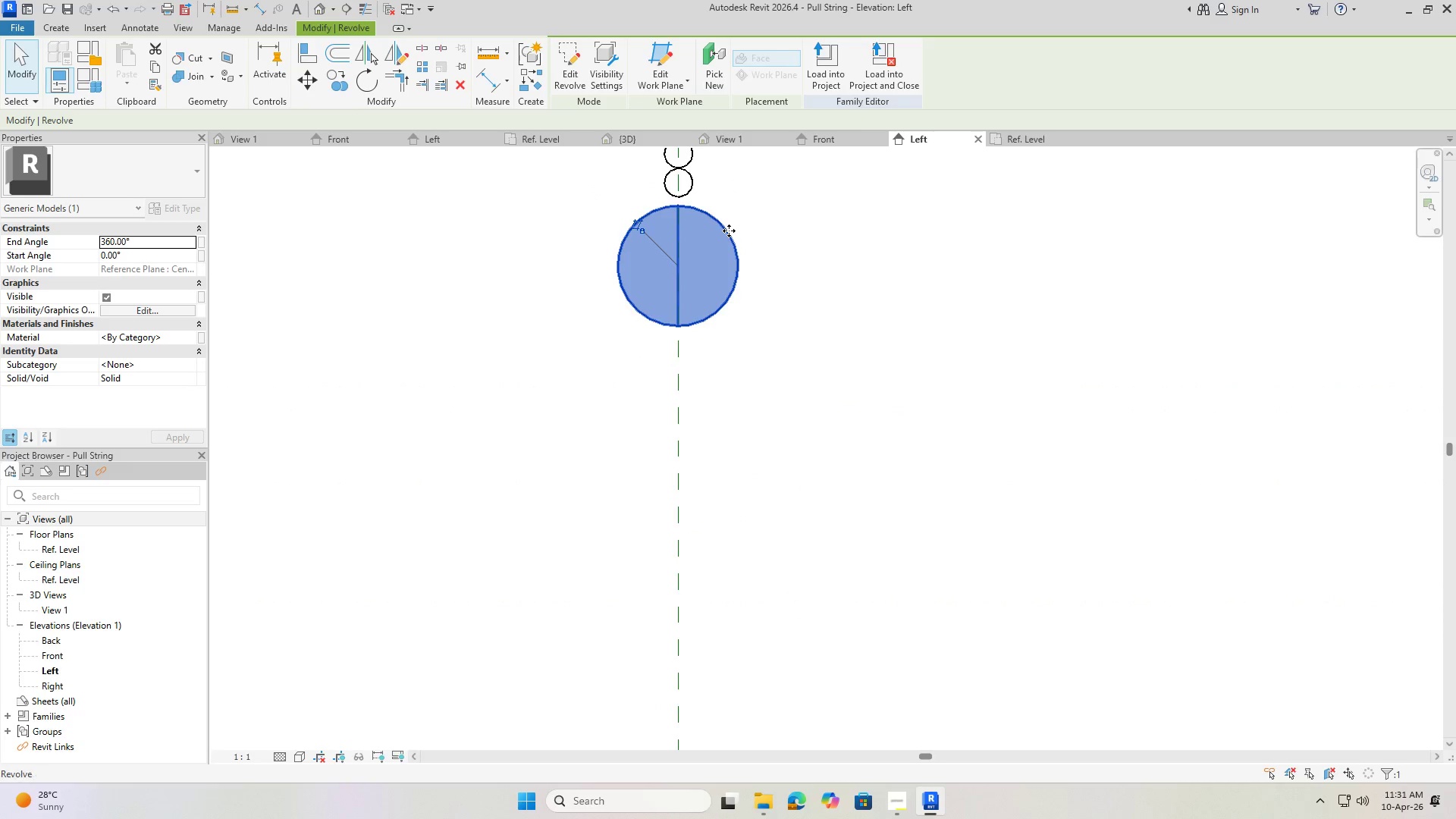 
key(ArrowUp)
 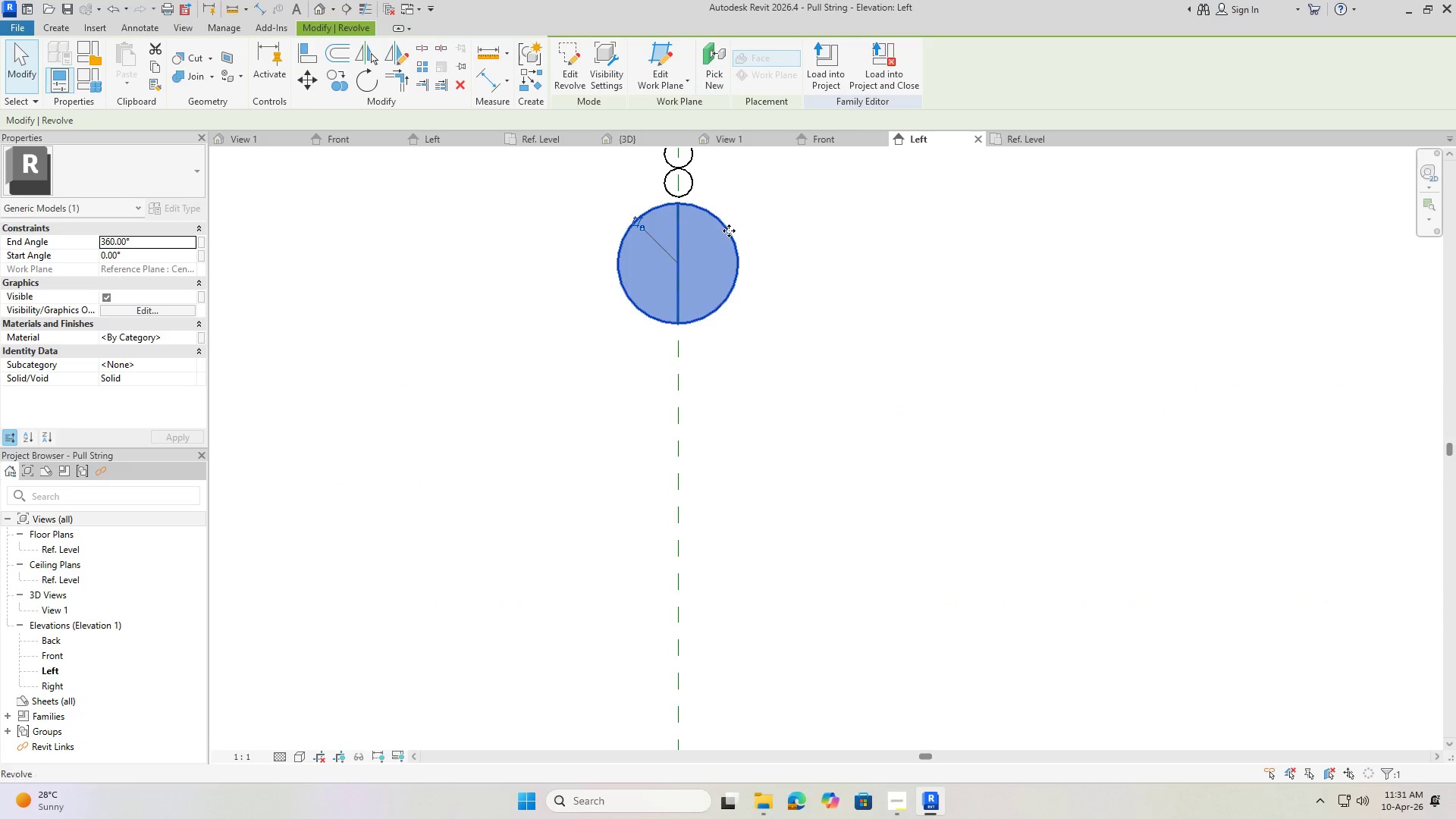 
key(ArrowUp)
 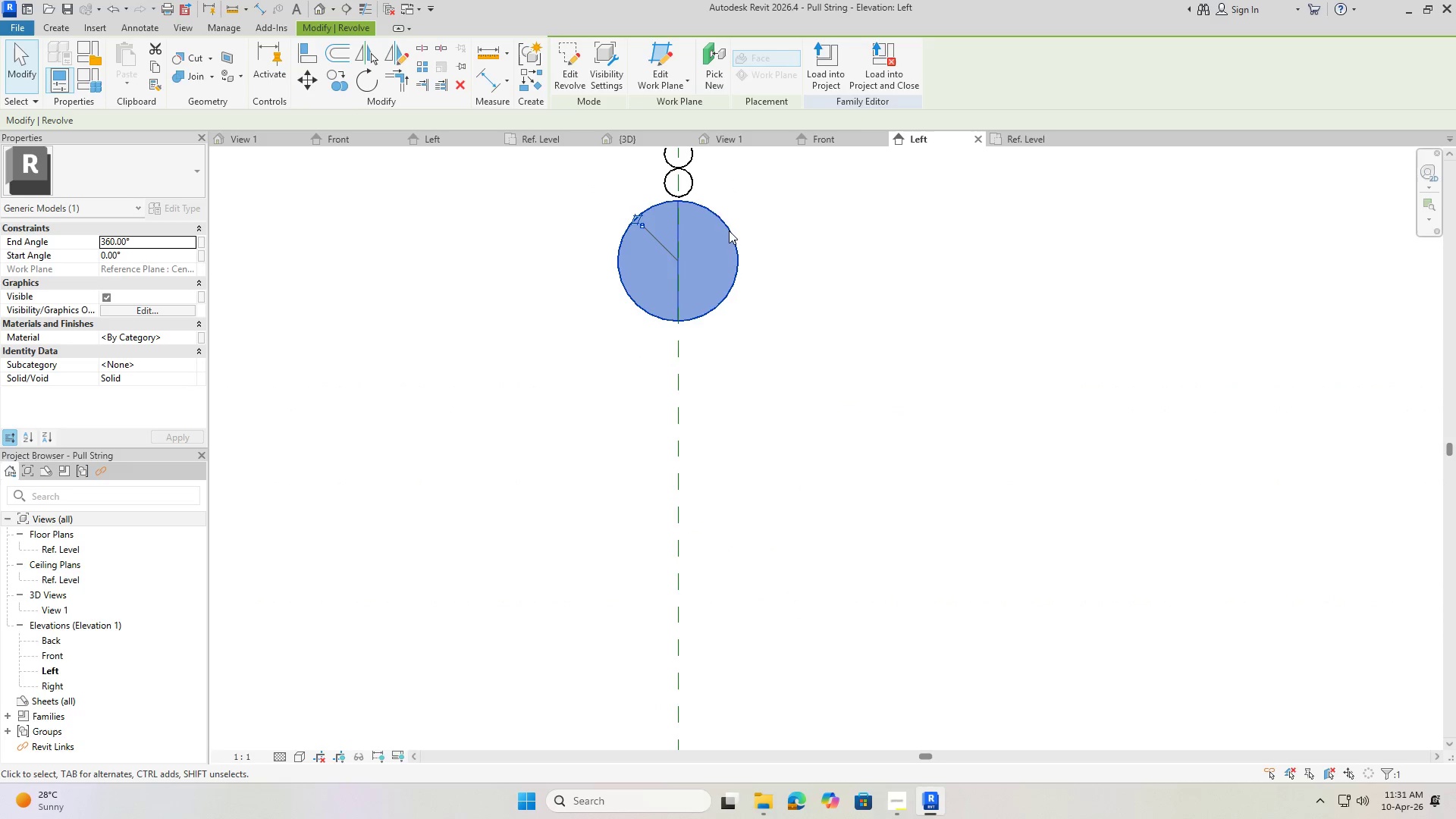 
key(ArrowUp)
 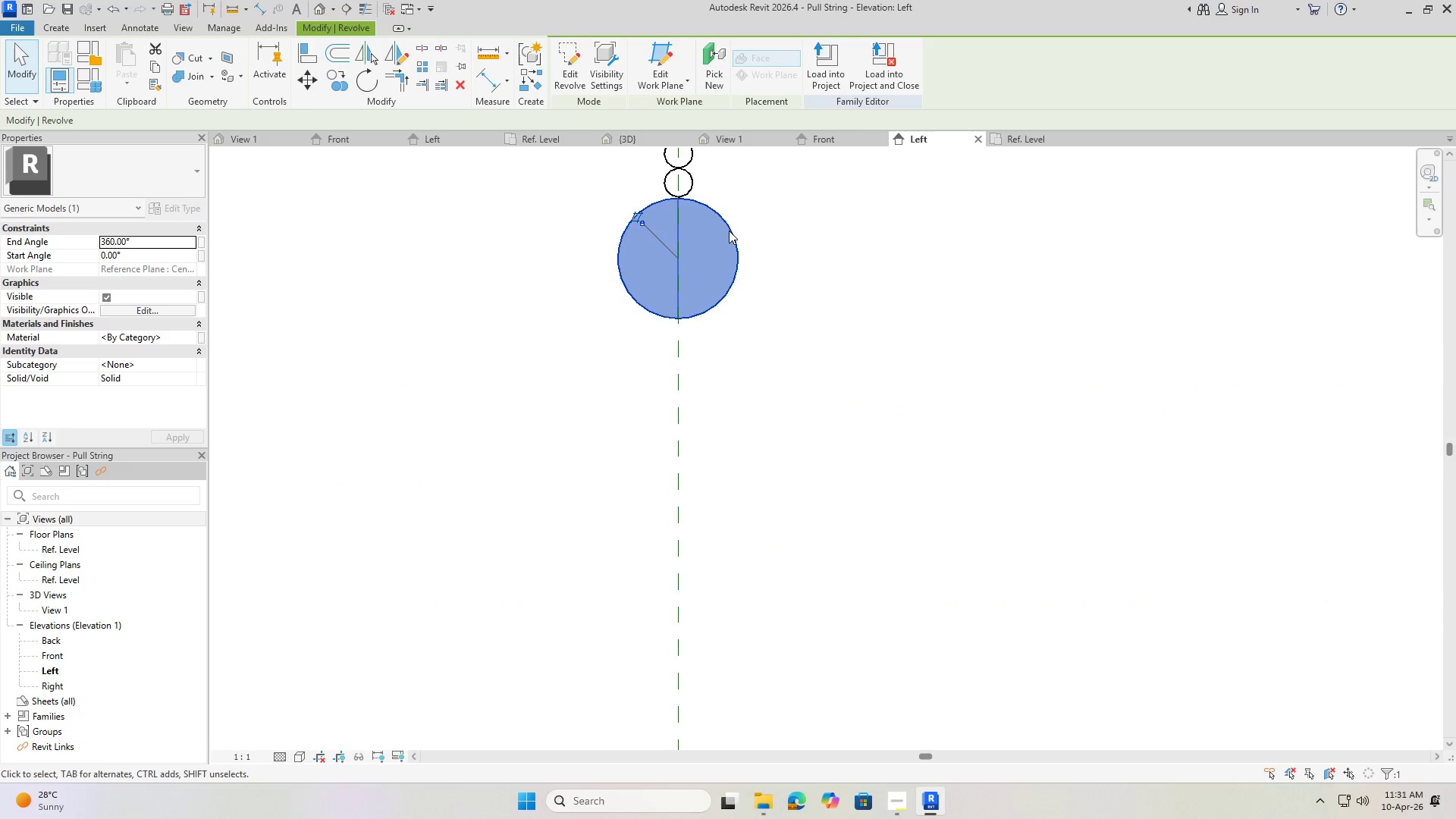 
key(ArrowUp)
 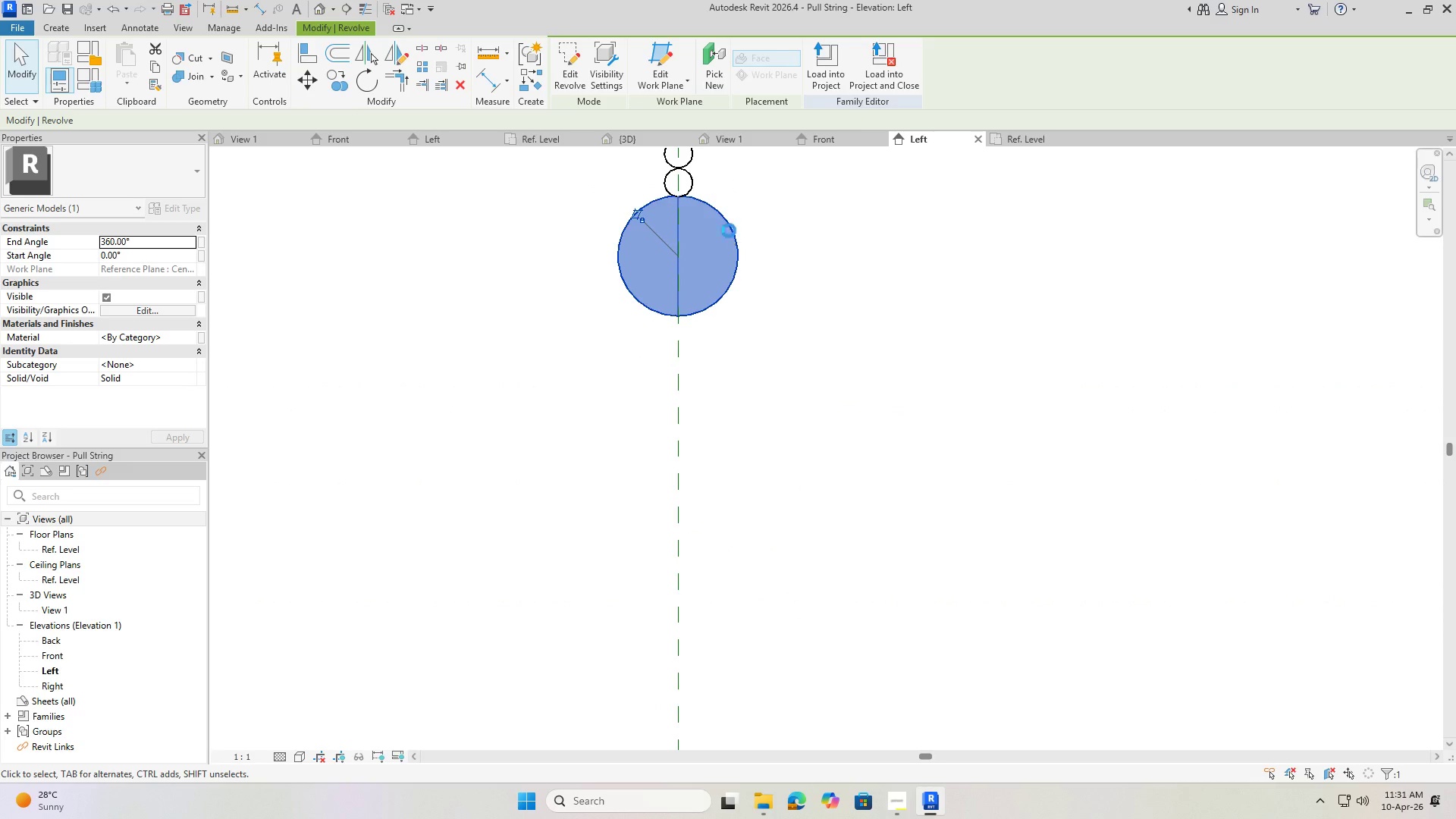 
key(ArrowDown)
 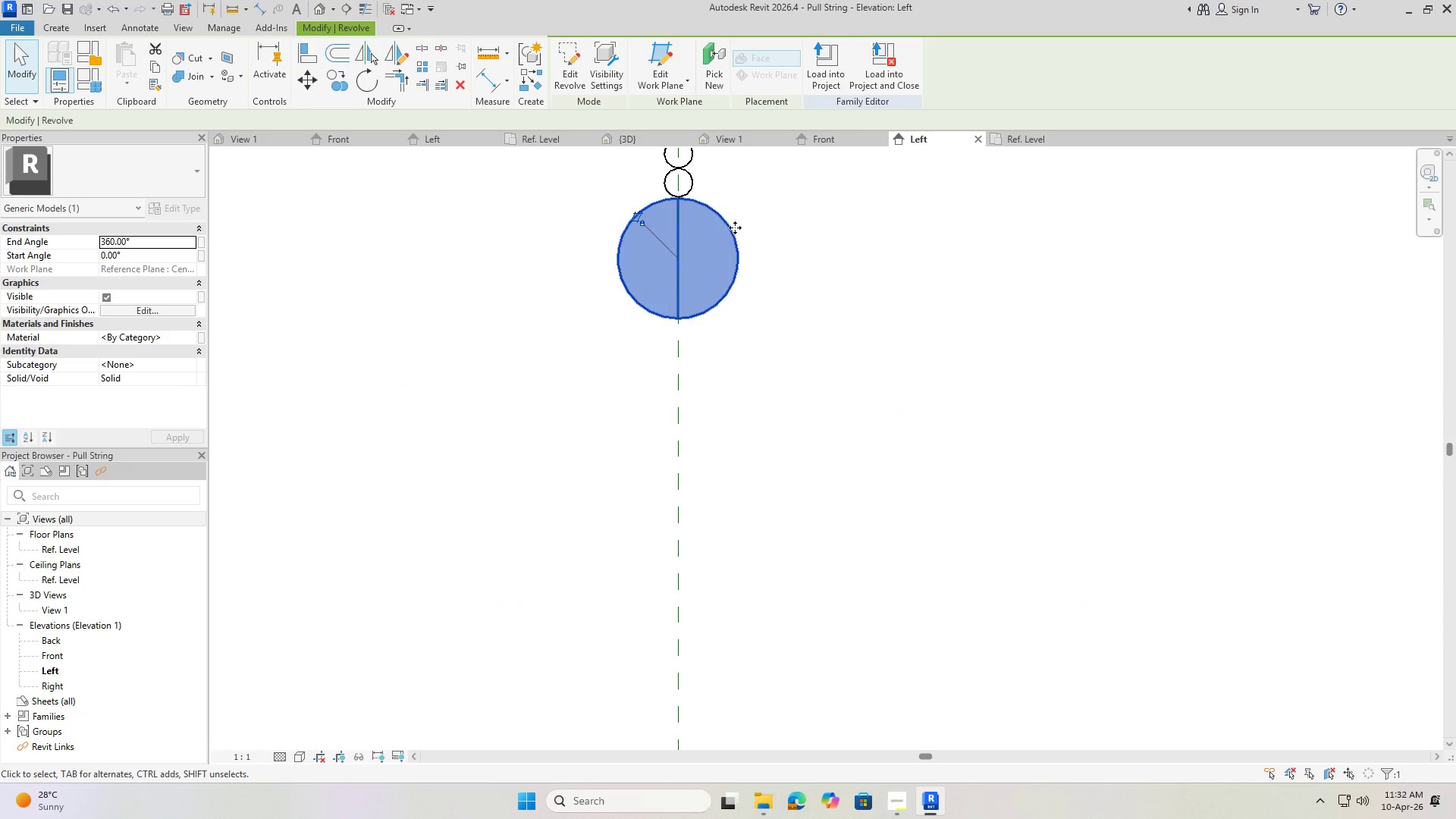 
key(ArrowUp)
 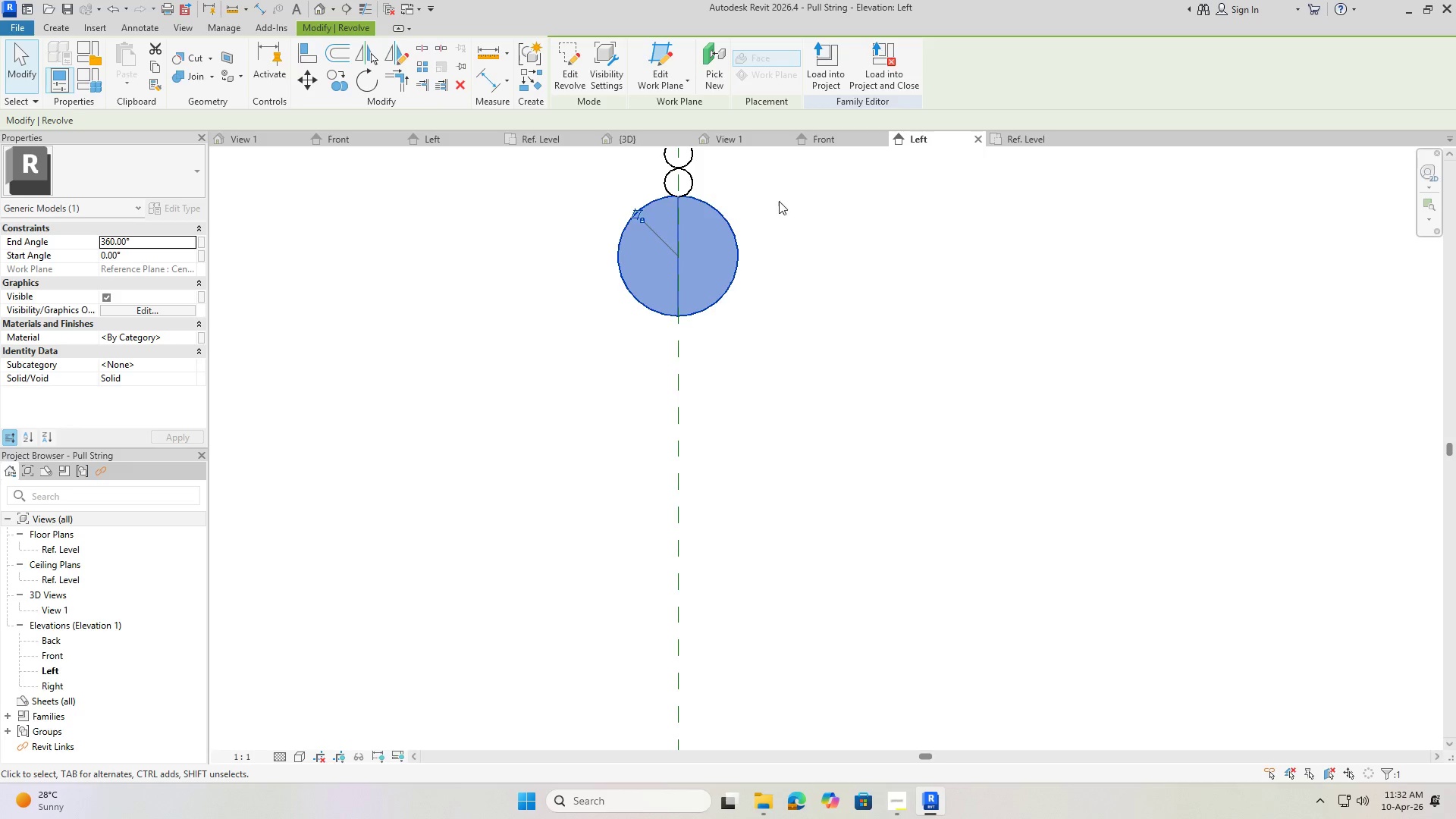 
left_click([780, 199])
 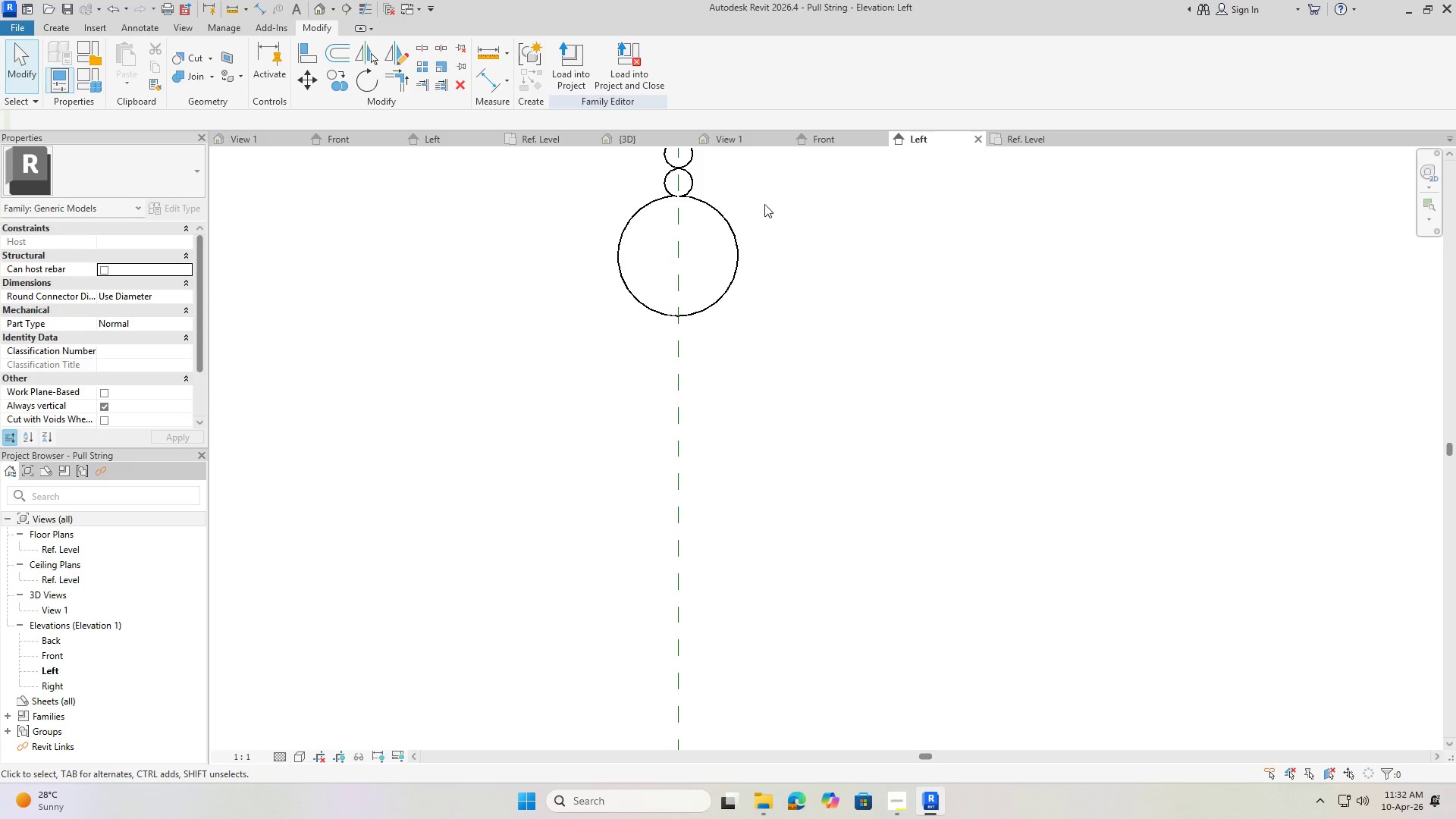 
key(Escape)
 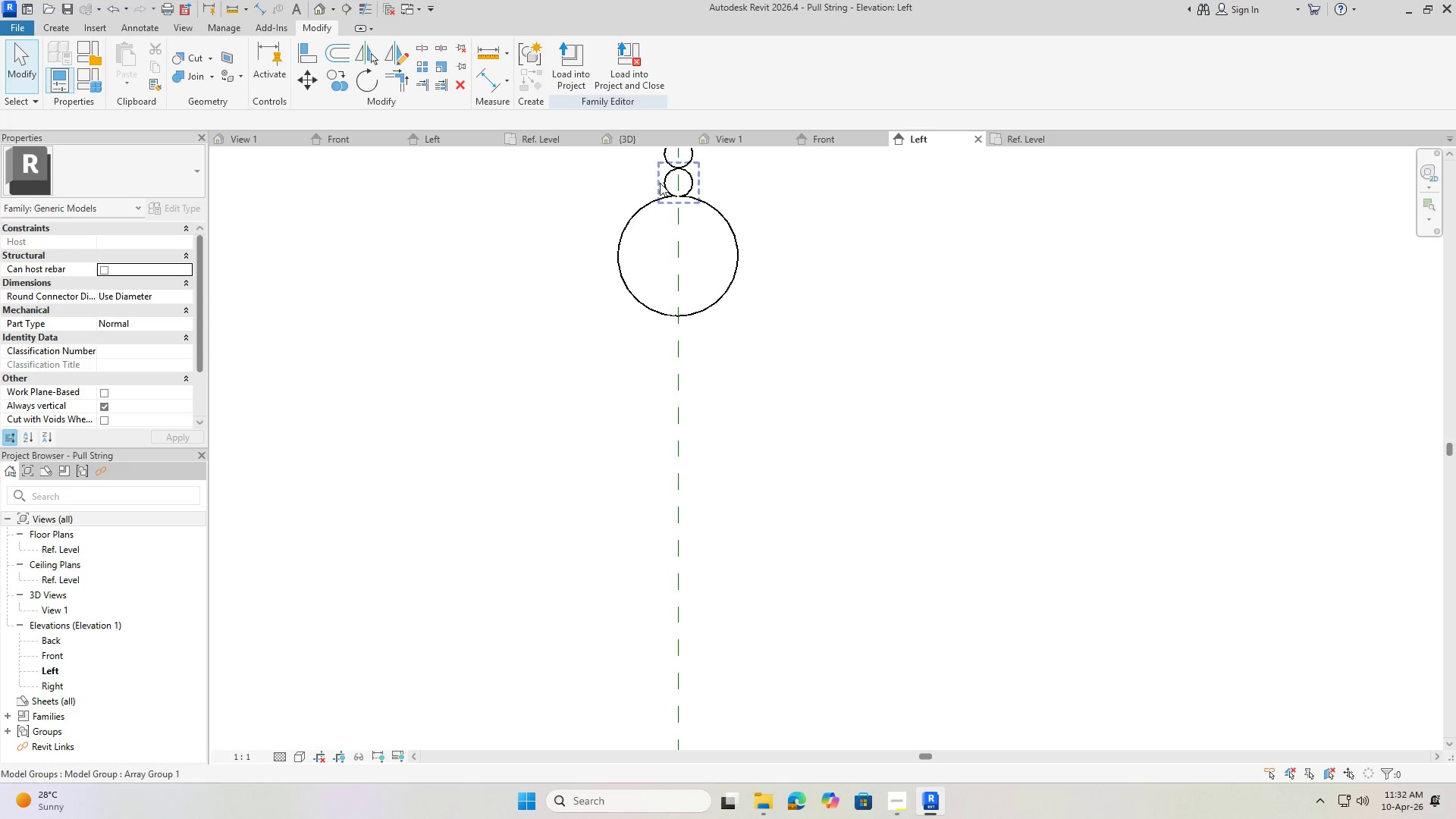 
key(Escape)
 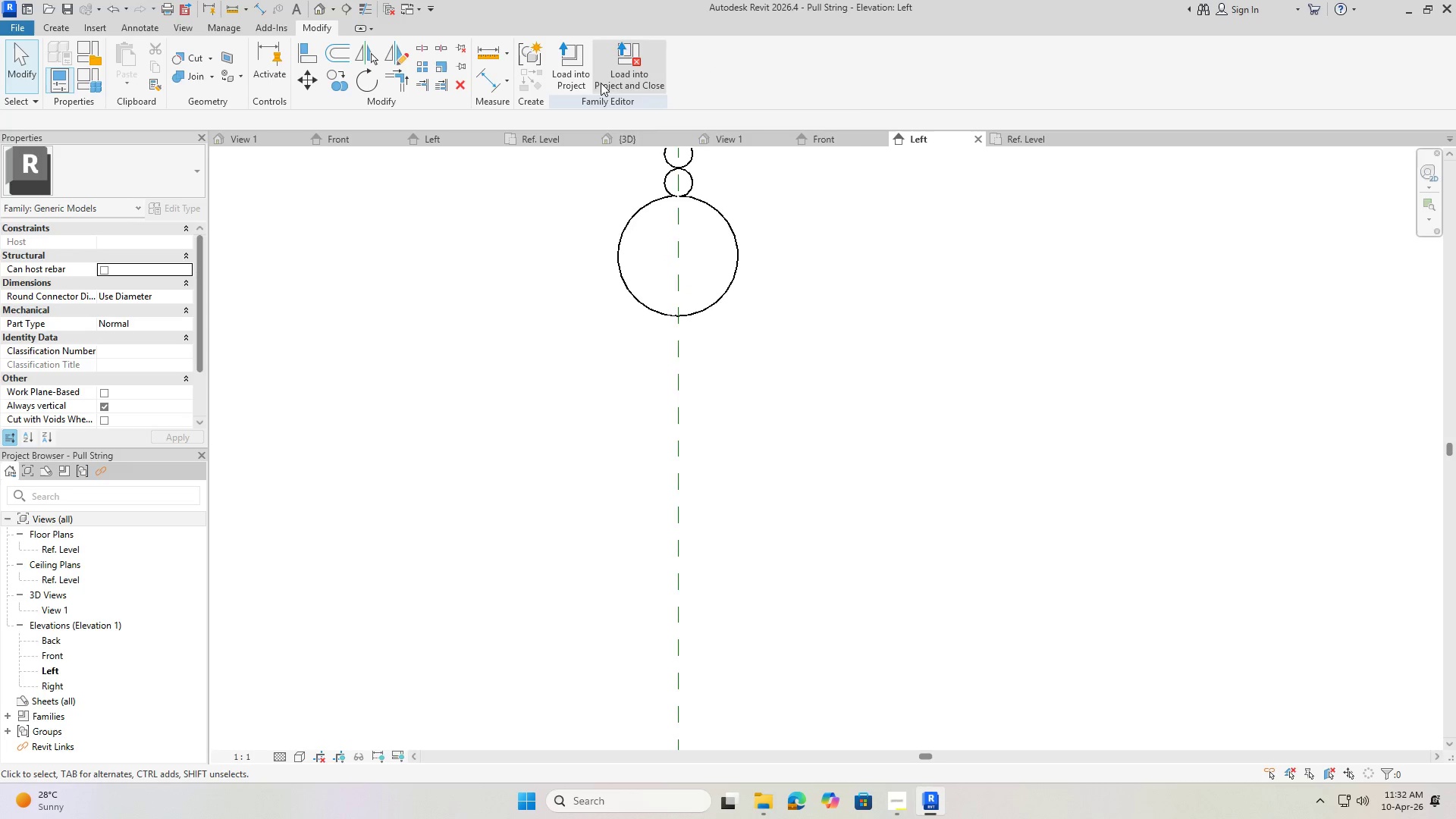 
key(Control+ControlLeft)
 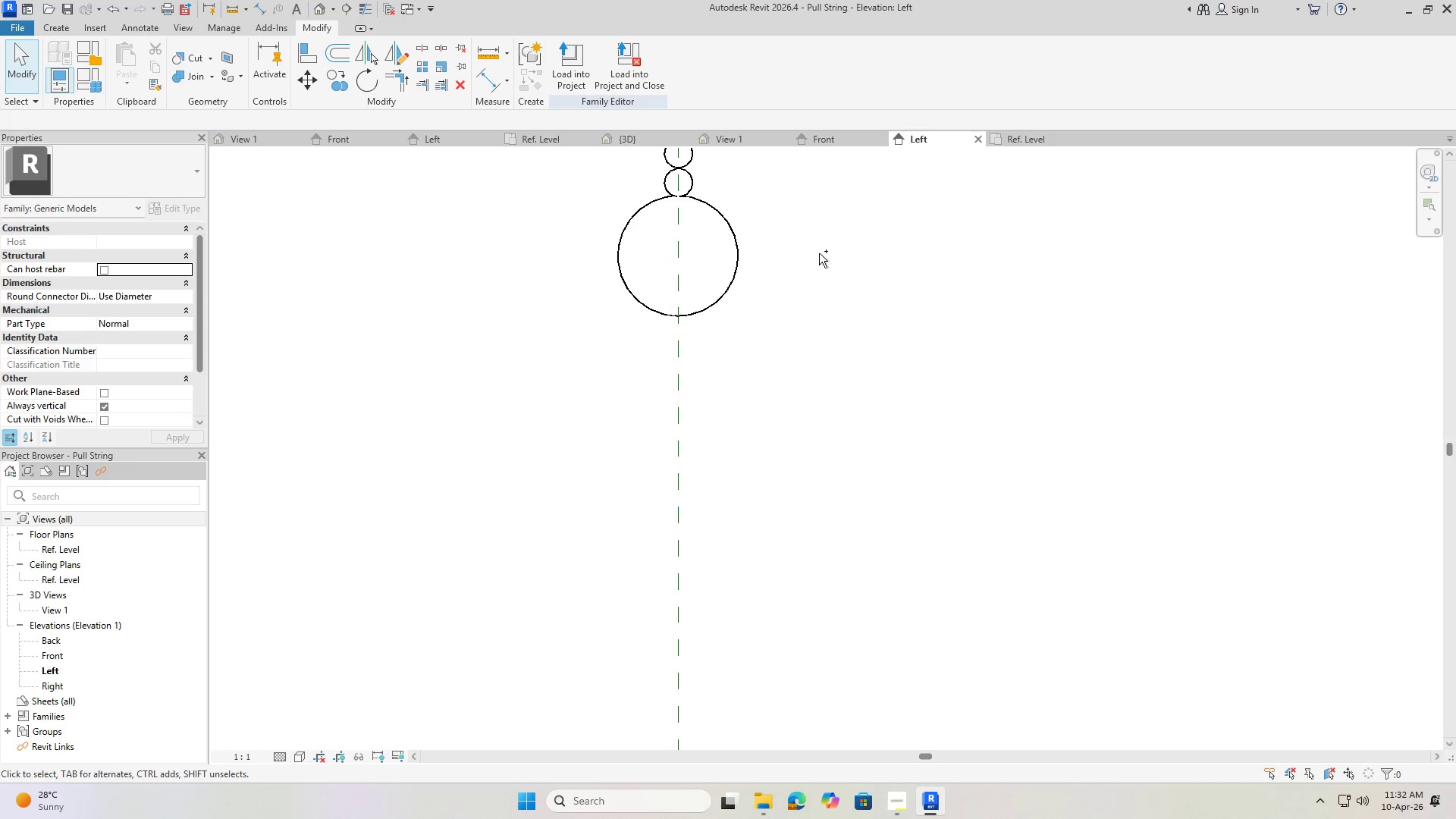 
key(Control+S)
 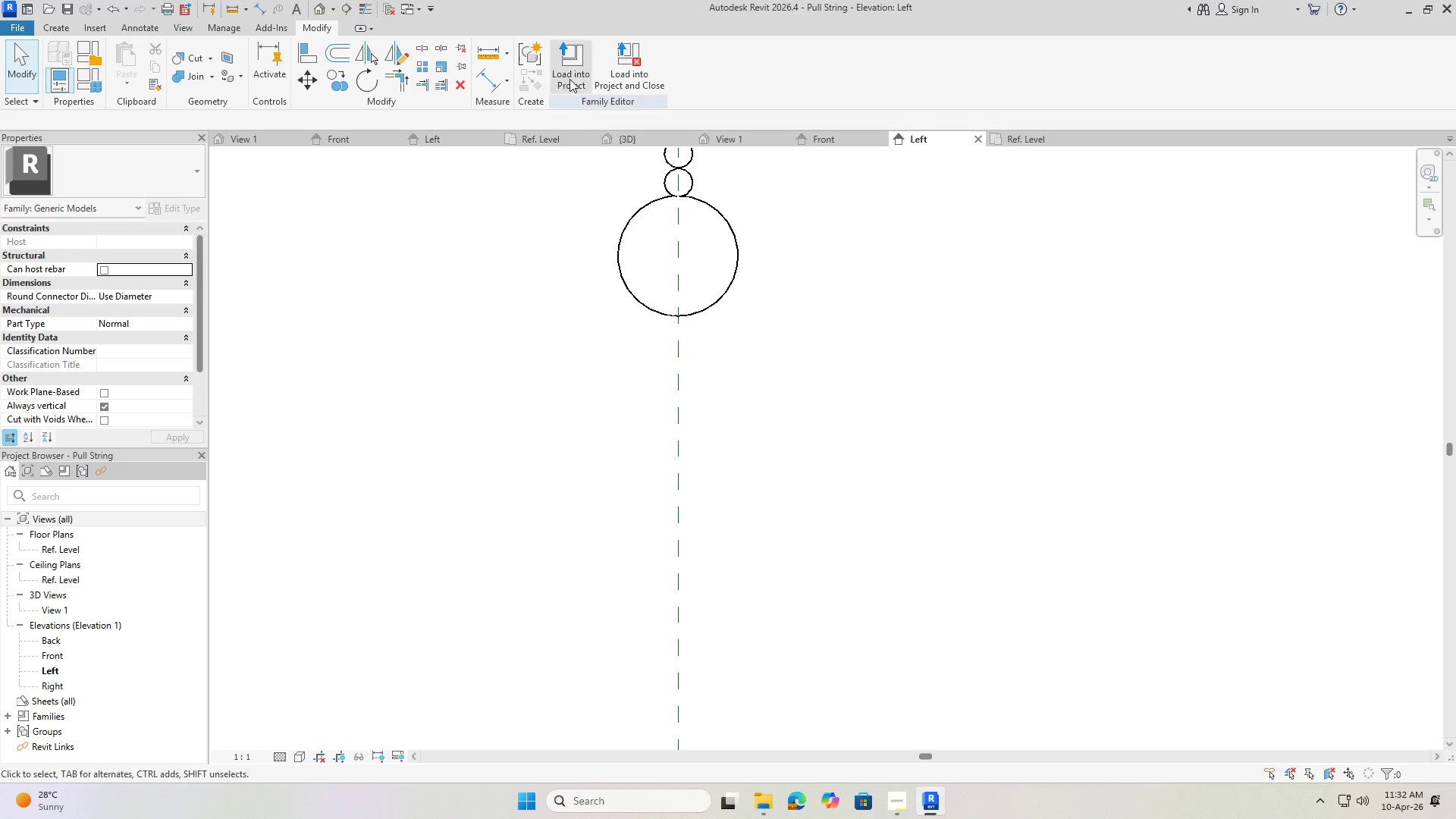 
left_click([570, 71])
 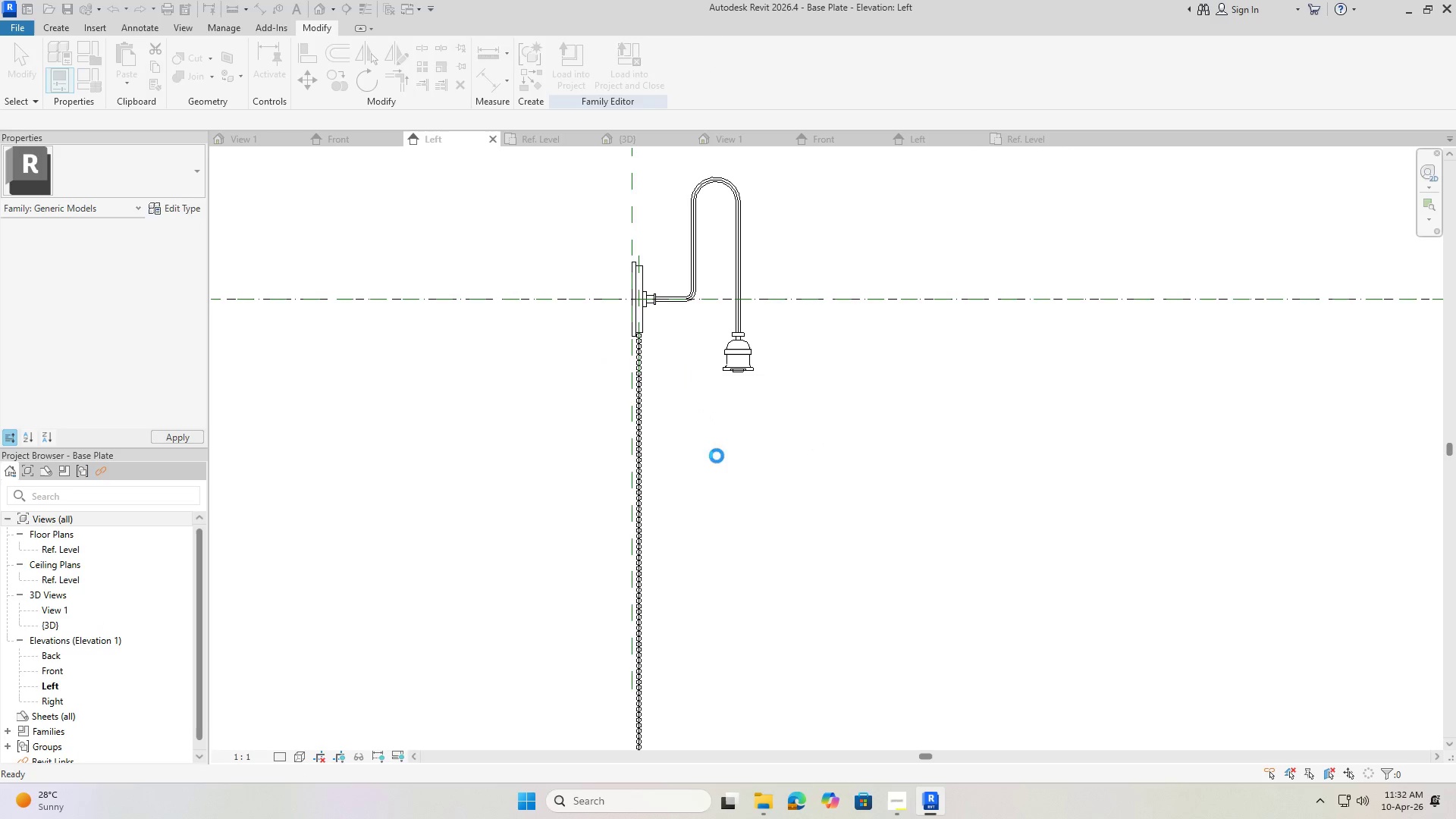 
scroll: coordinate [697, 378], scroll_direction: down, amount: 5.0
 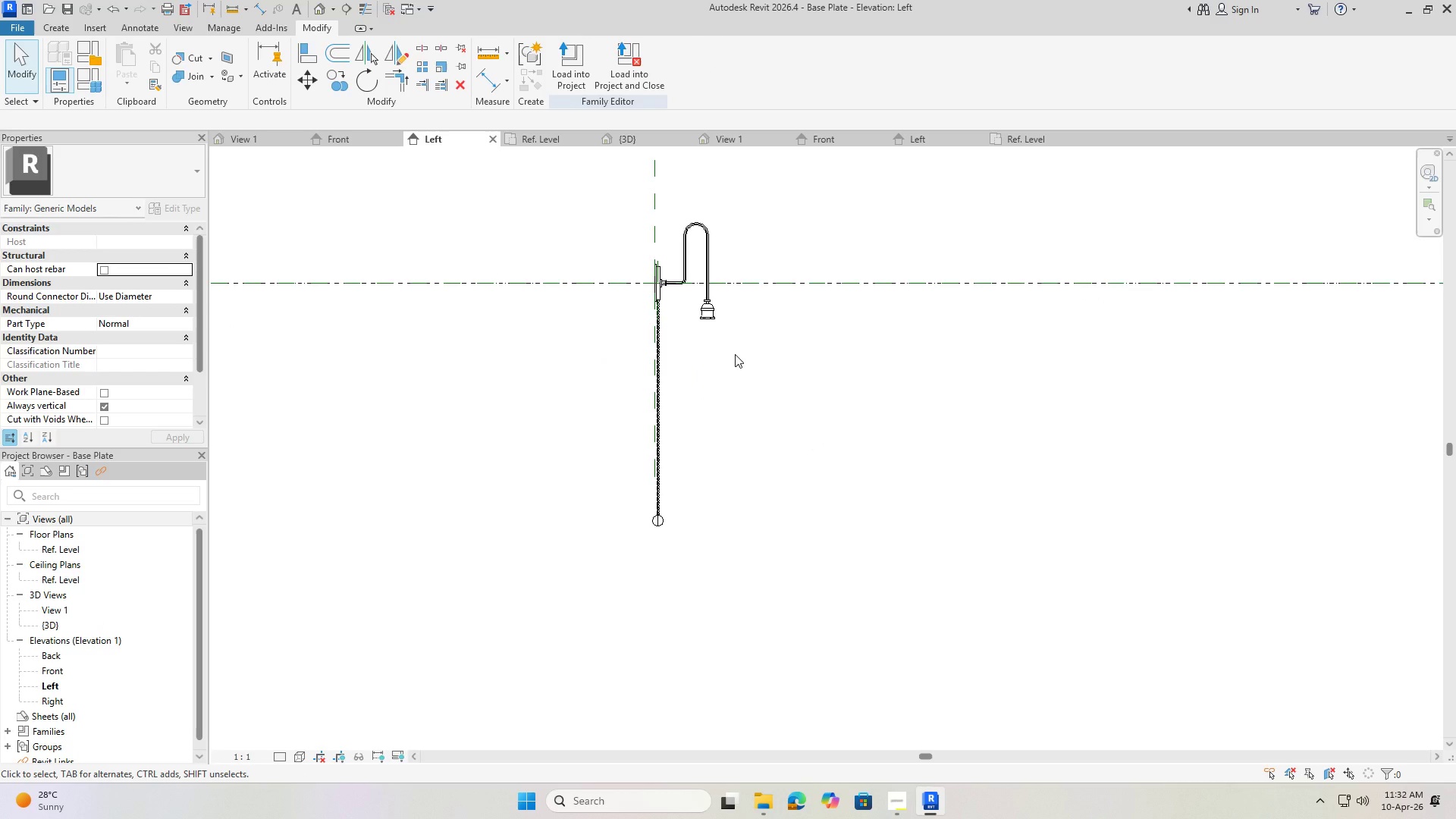 
scroll: coordinate [691, 298], scroll_direction: up, amount: 12.0
 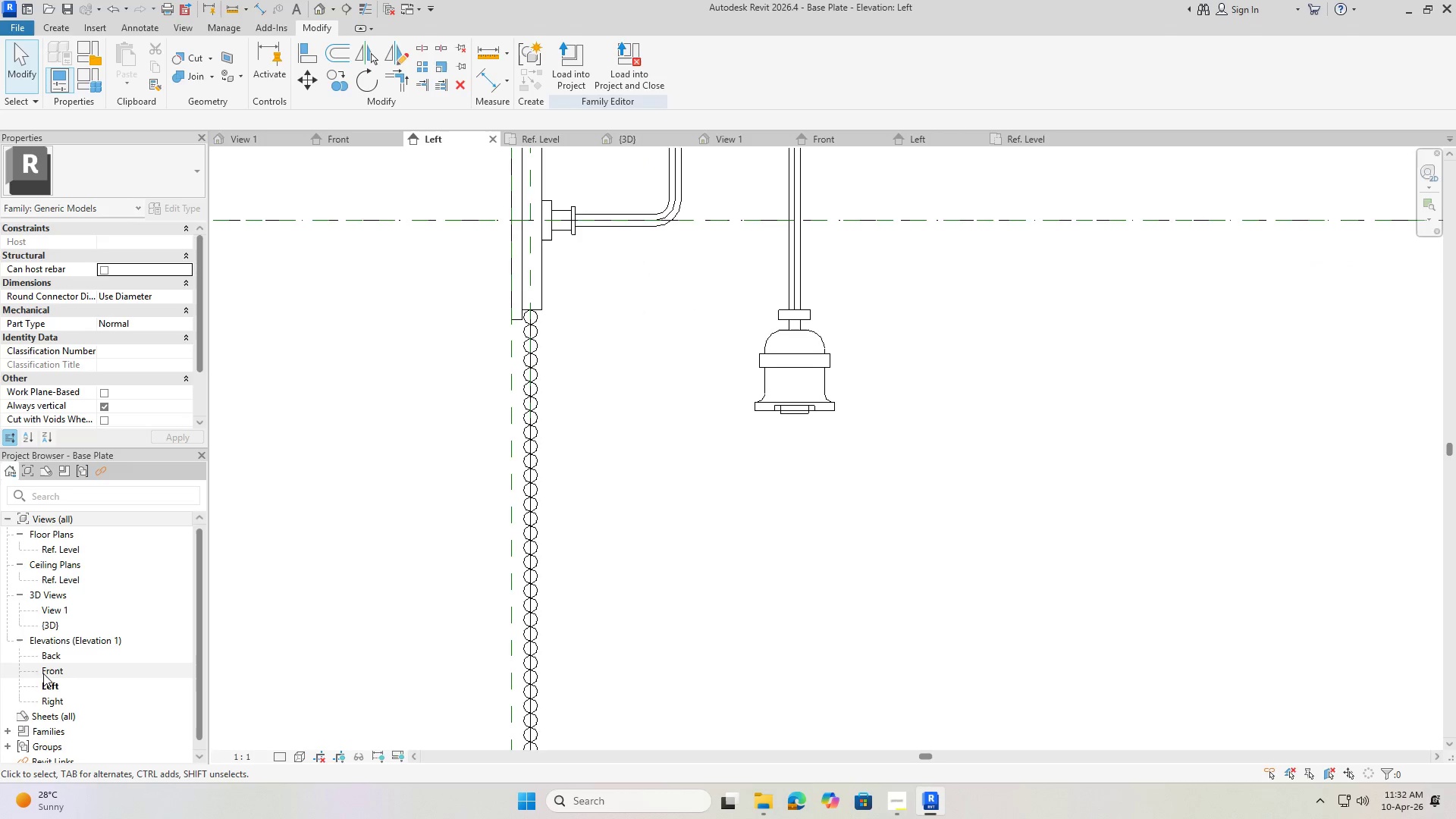 
wait(8.03)
 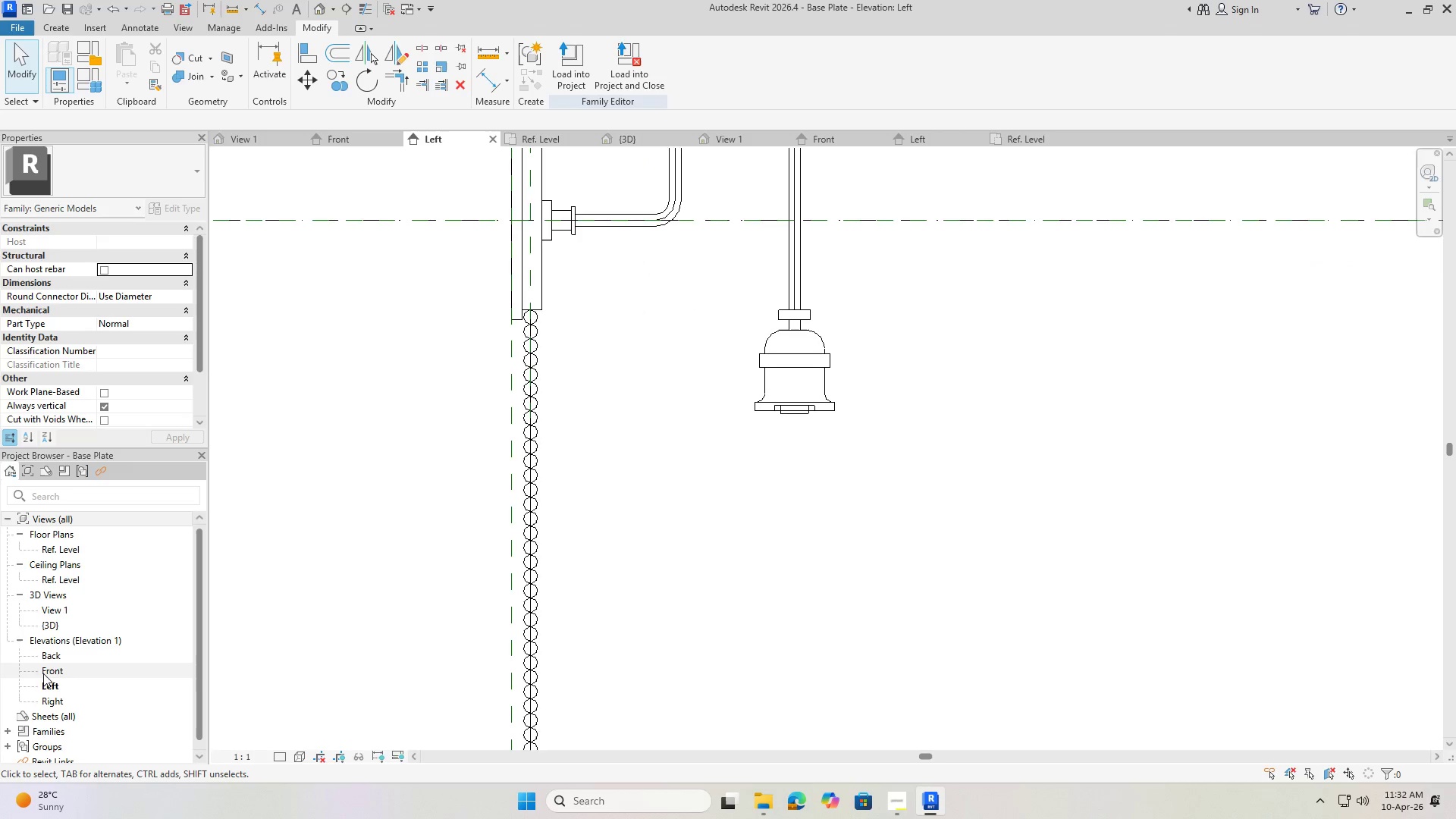 
double_click([59, 671])
 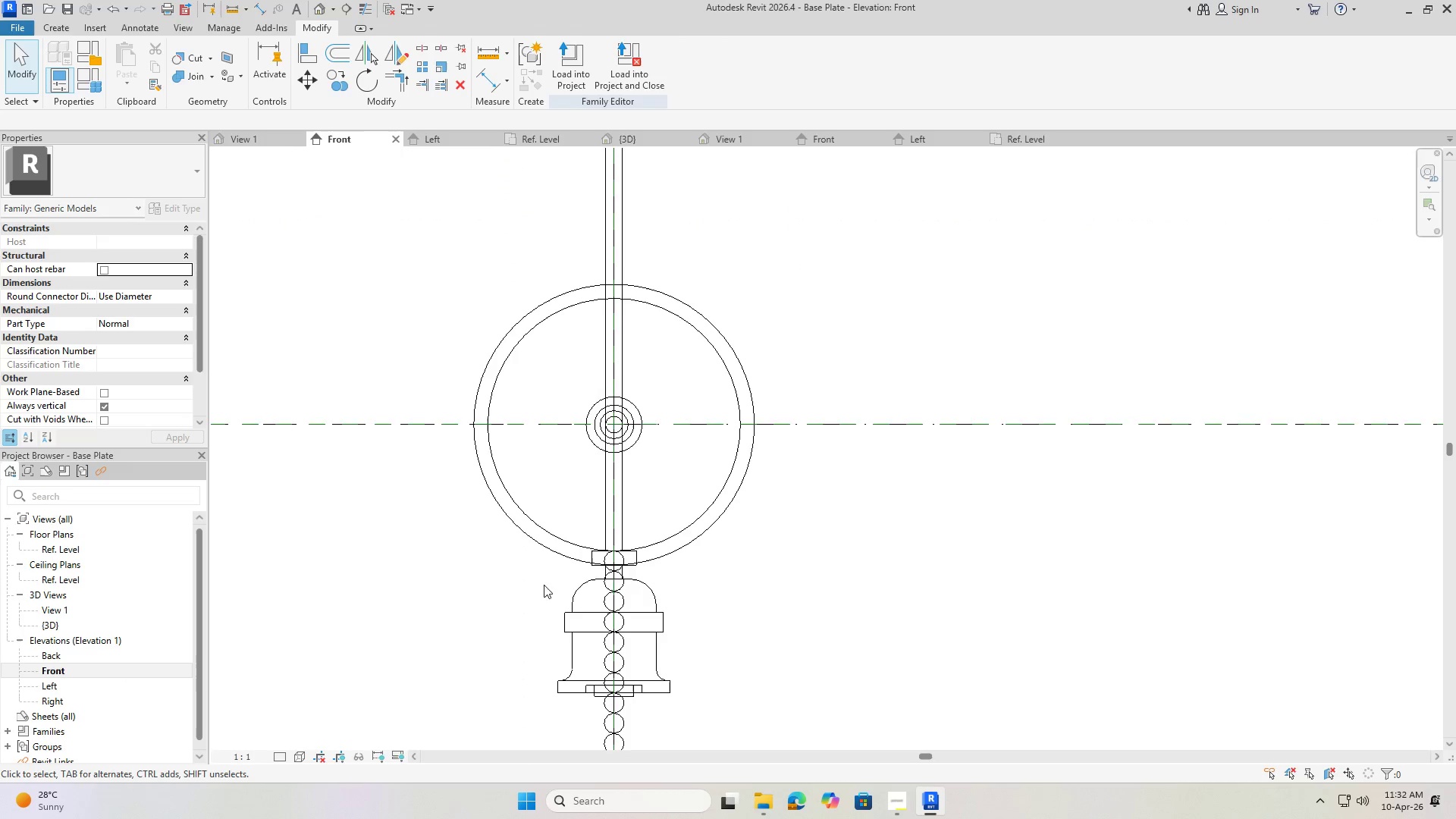 
scroll: coordinate [630, 548], scroll_direction: down, amount: 14.0
 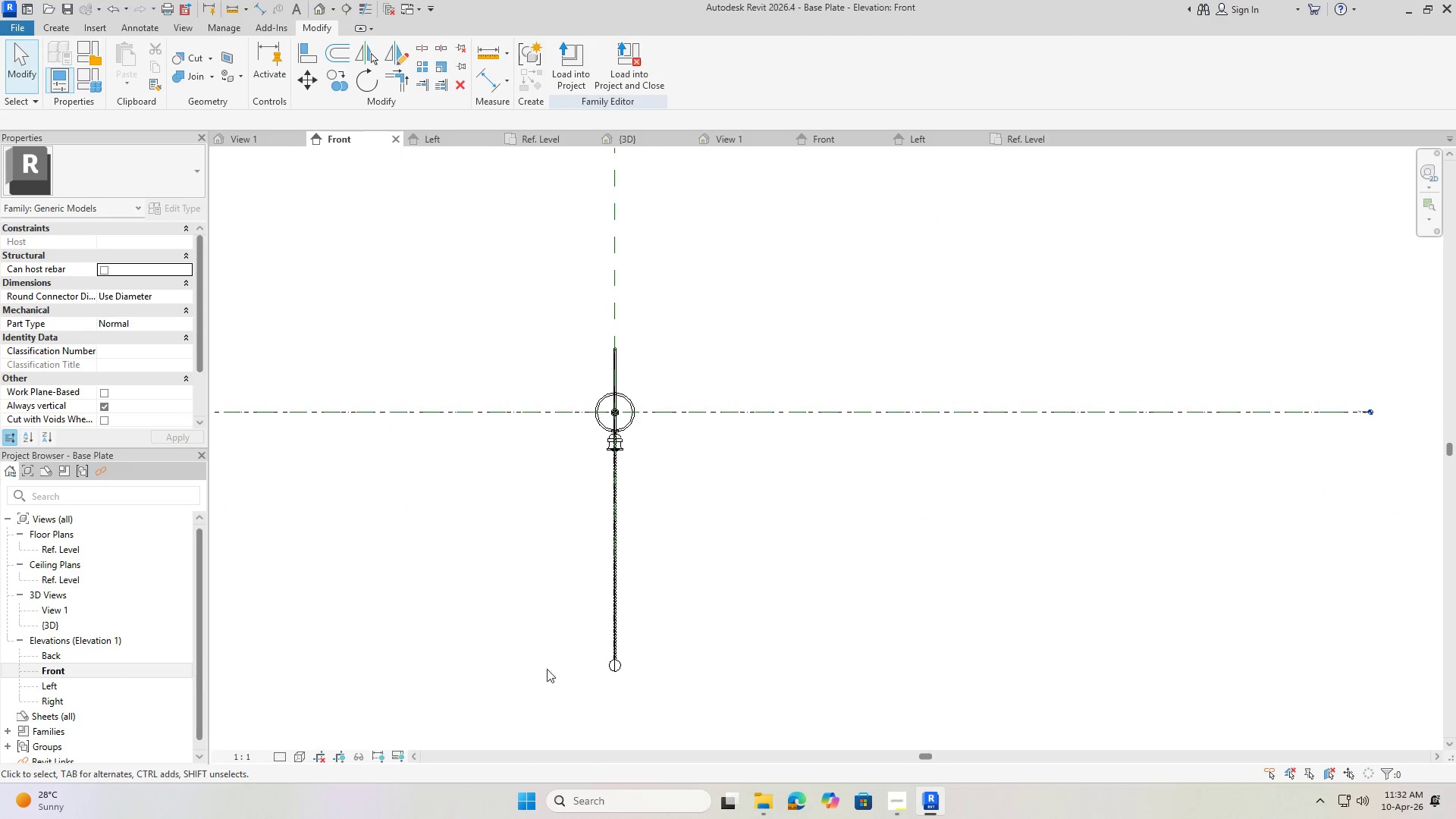 
scroll: coordinate [575, 647], scroll_direction: up, amount: 1.0
 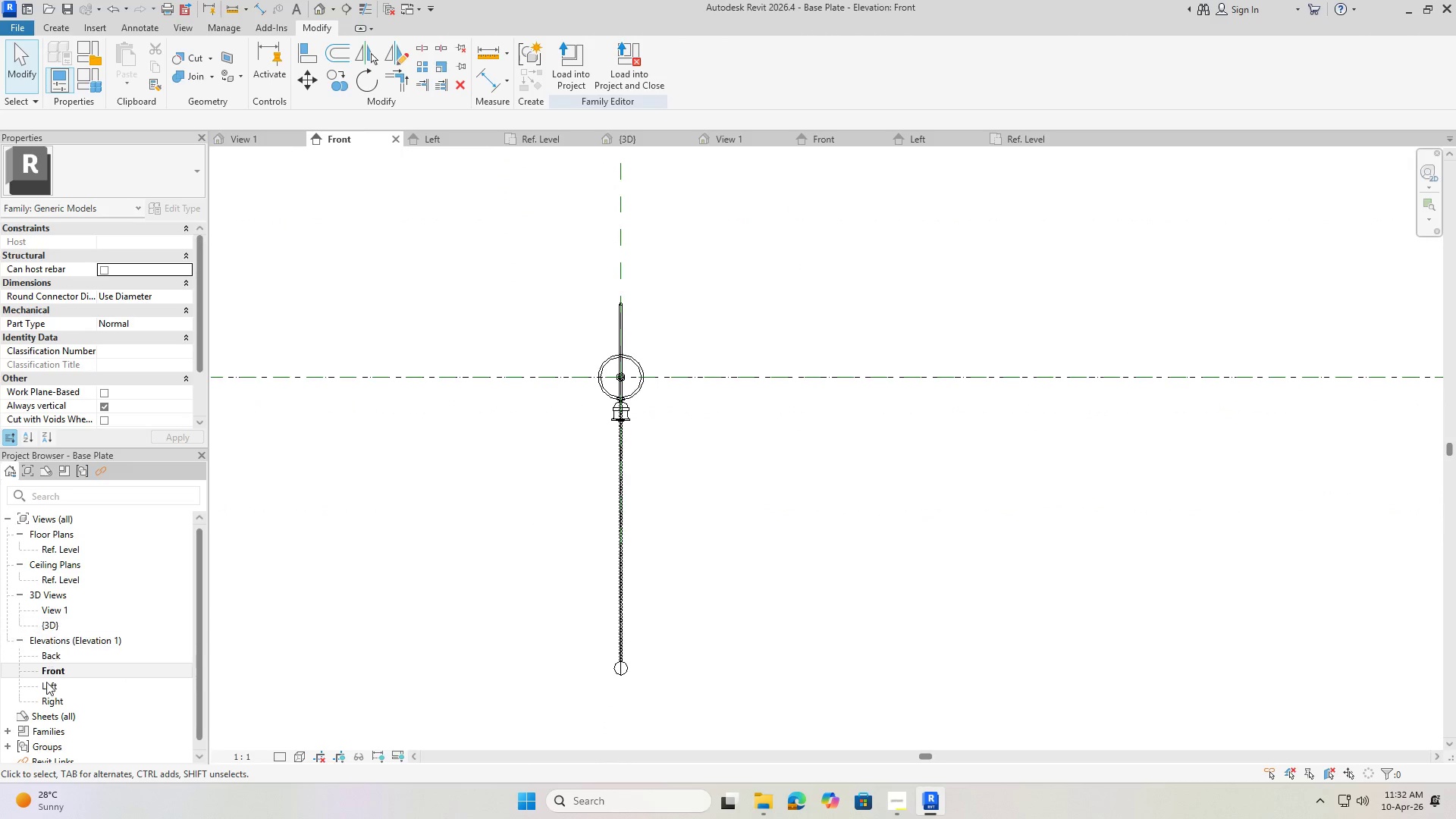 
double_click([58, 683])
 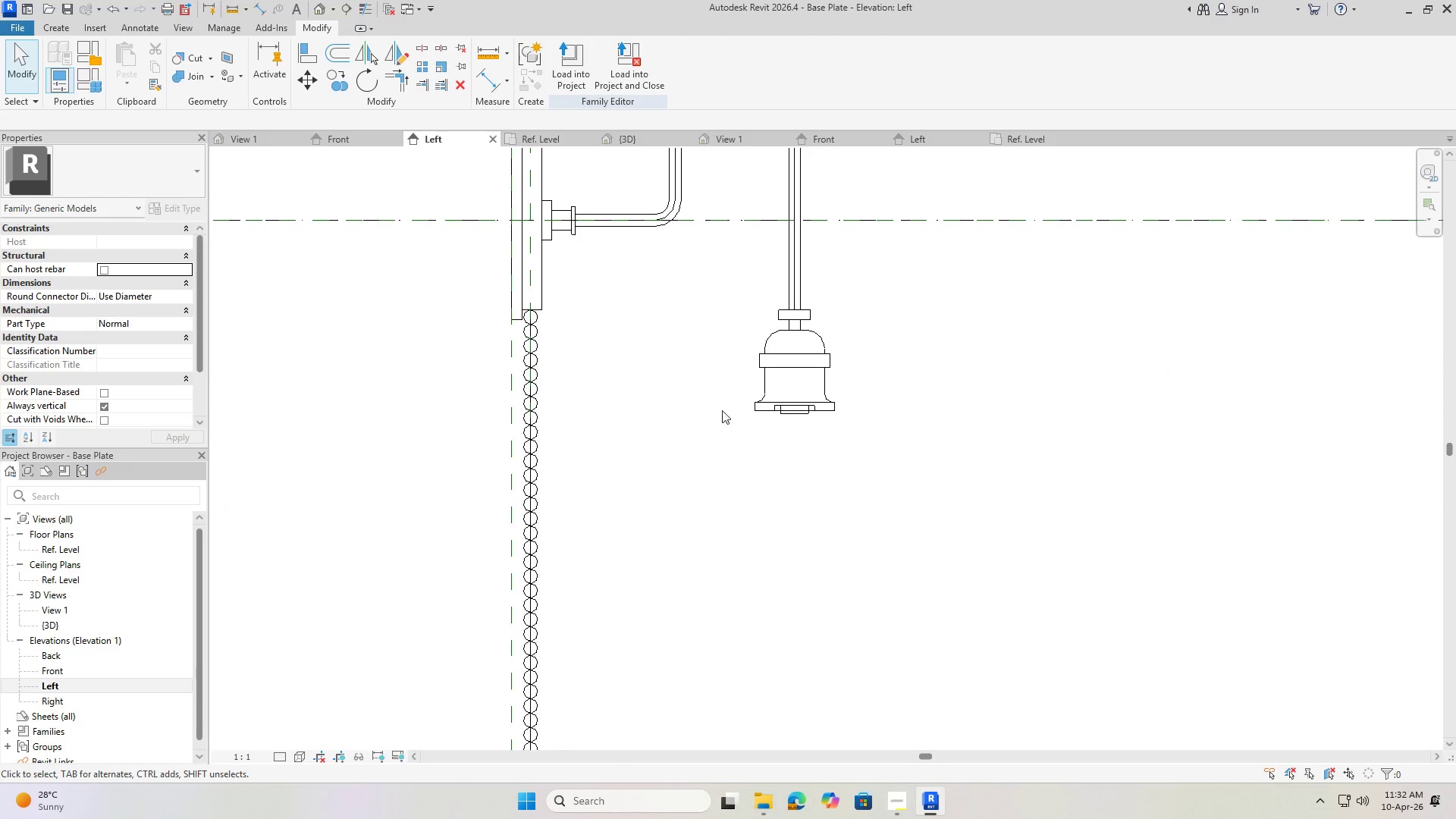 
scroll: coordinate [739, 461], scroll_direction: down, amount: 15.0
 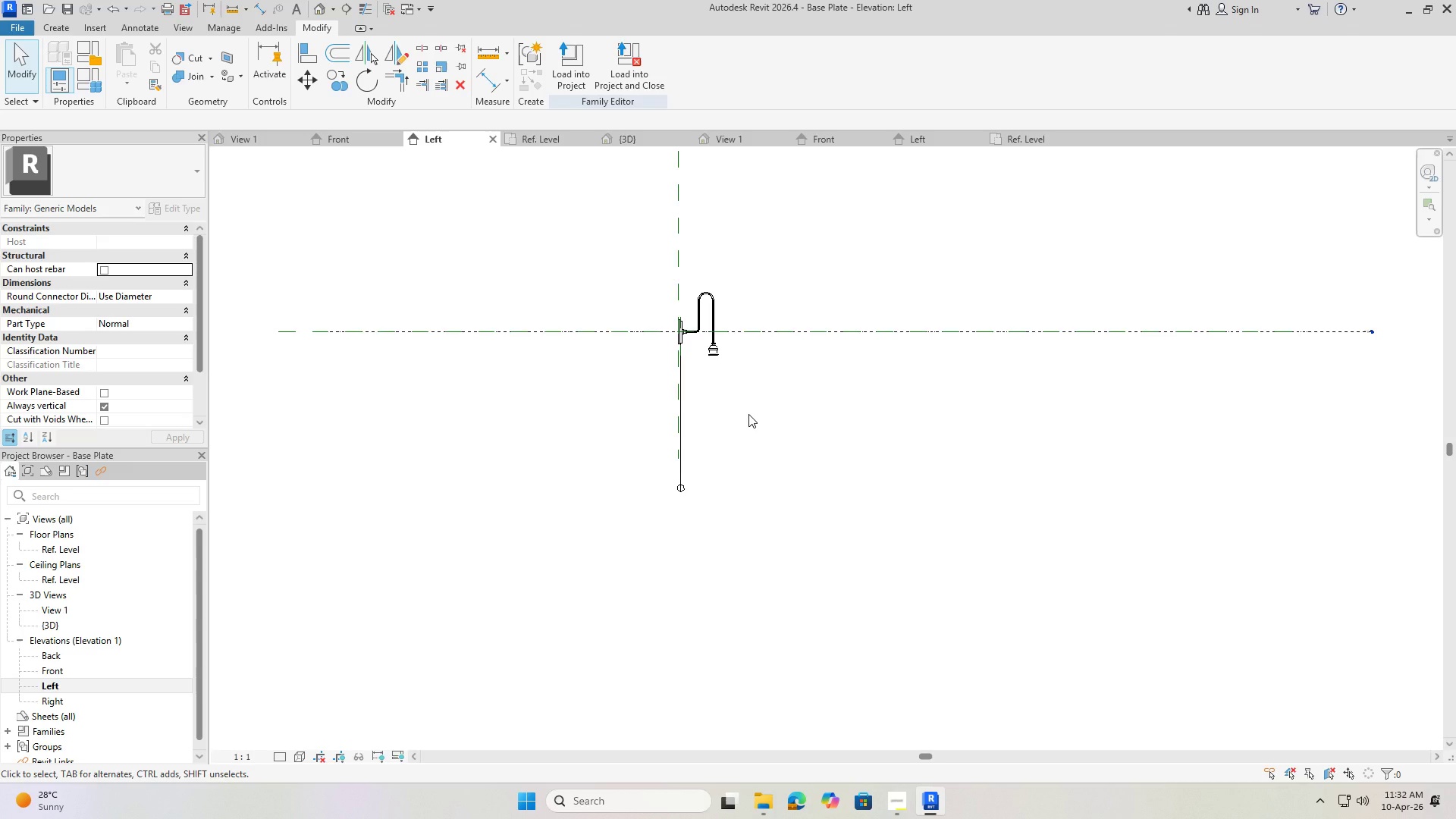 
wait(5.42)
 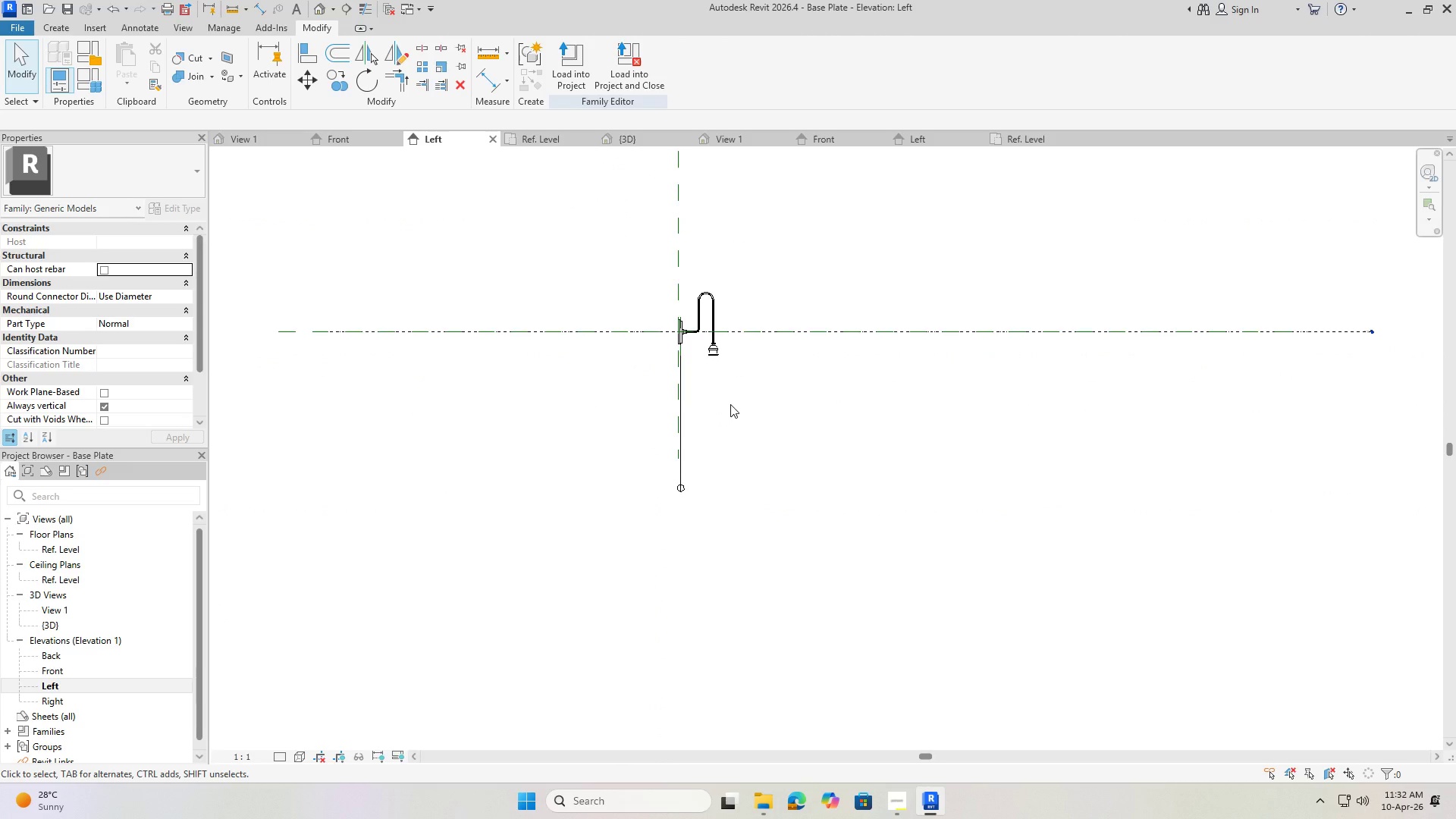 
scroll: coordinate [694, 391], scroll_direction: up, amount: 7.0
 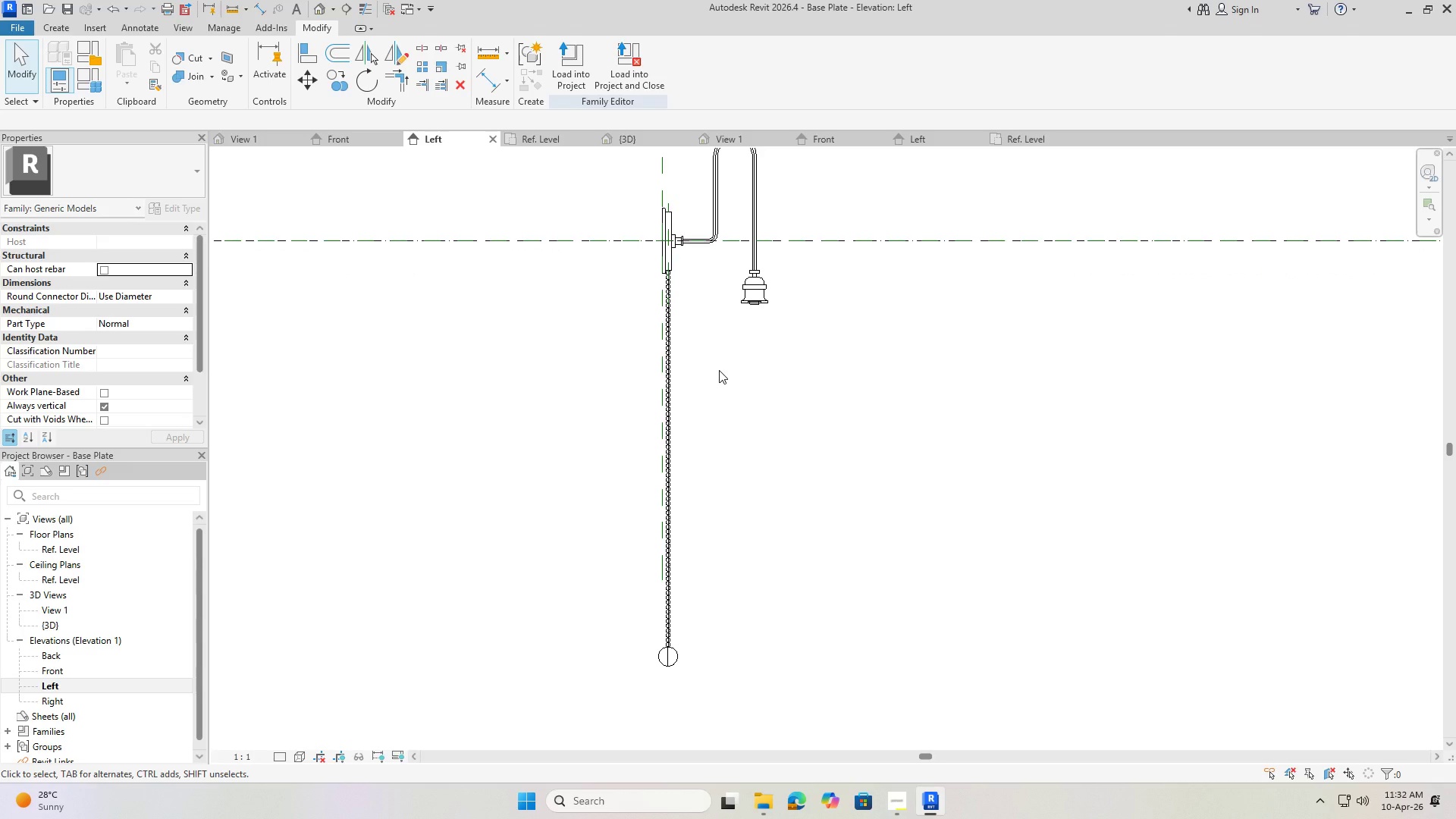 
wait(5.94)
 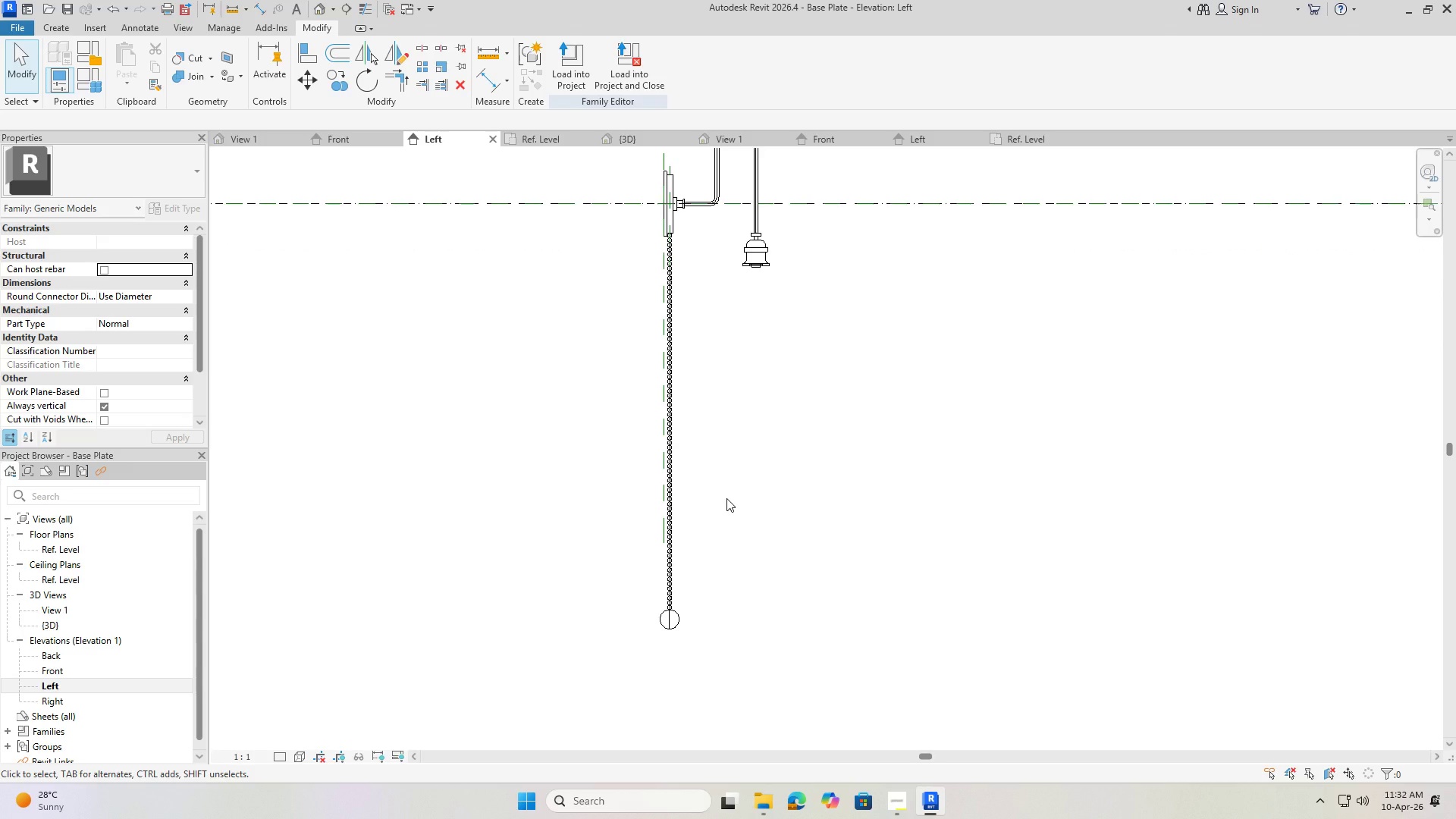 
key(Control+ControlLeft)
 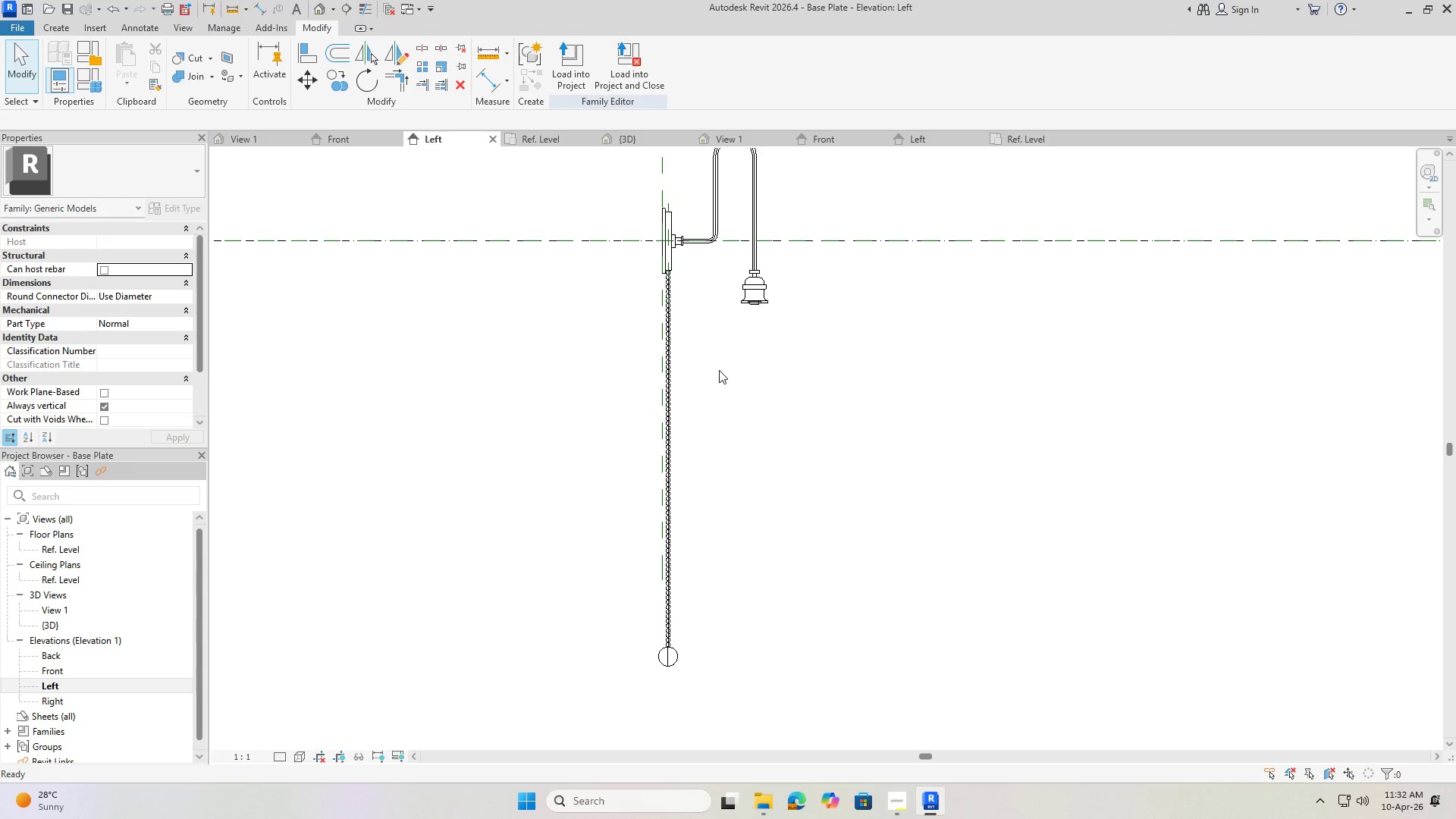 
key(Control+S)